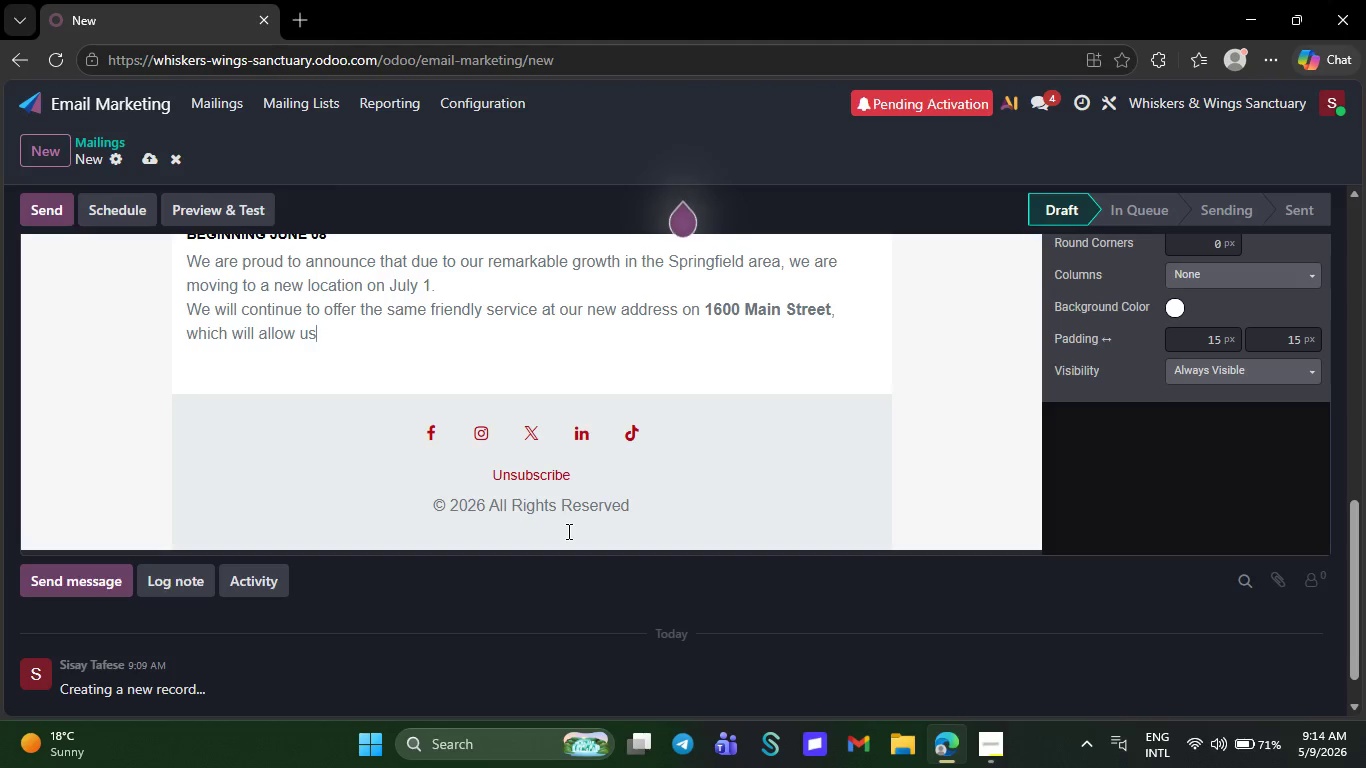 
key(Backspace)
 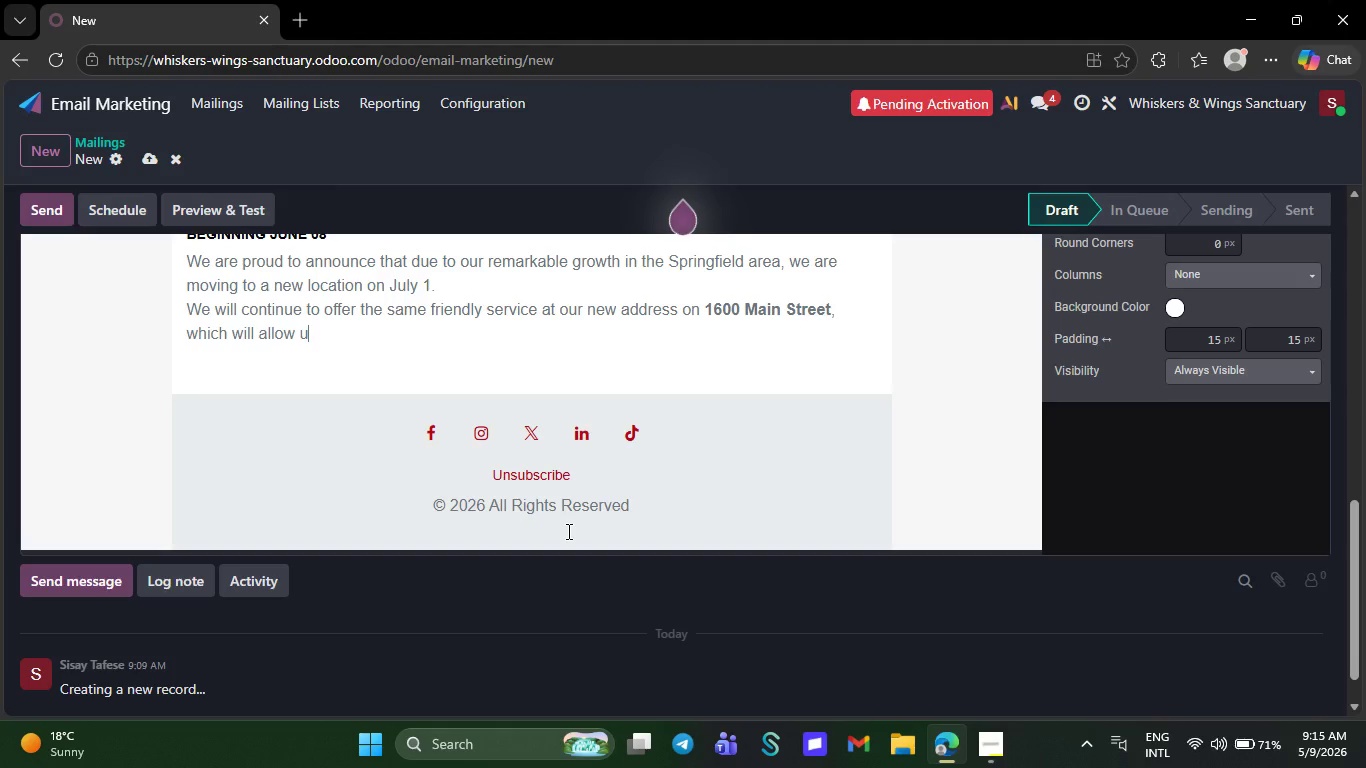 
key(Backspace)
 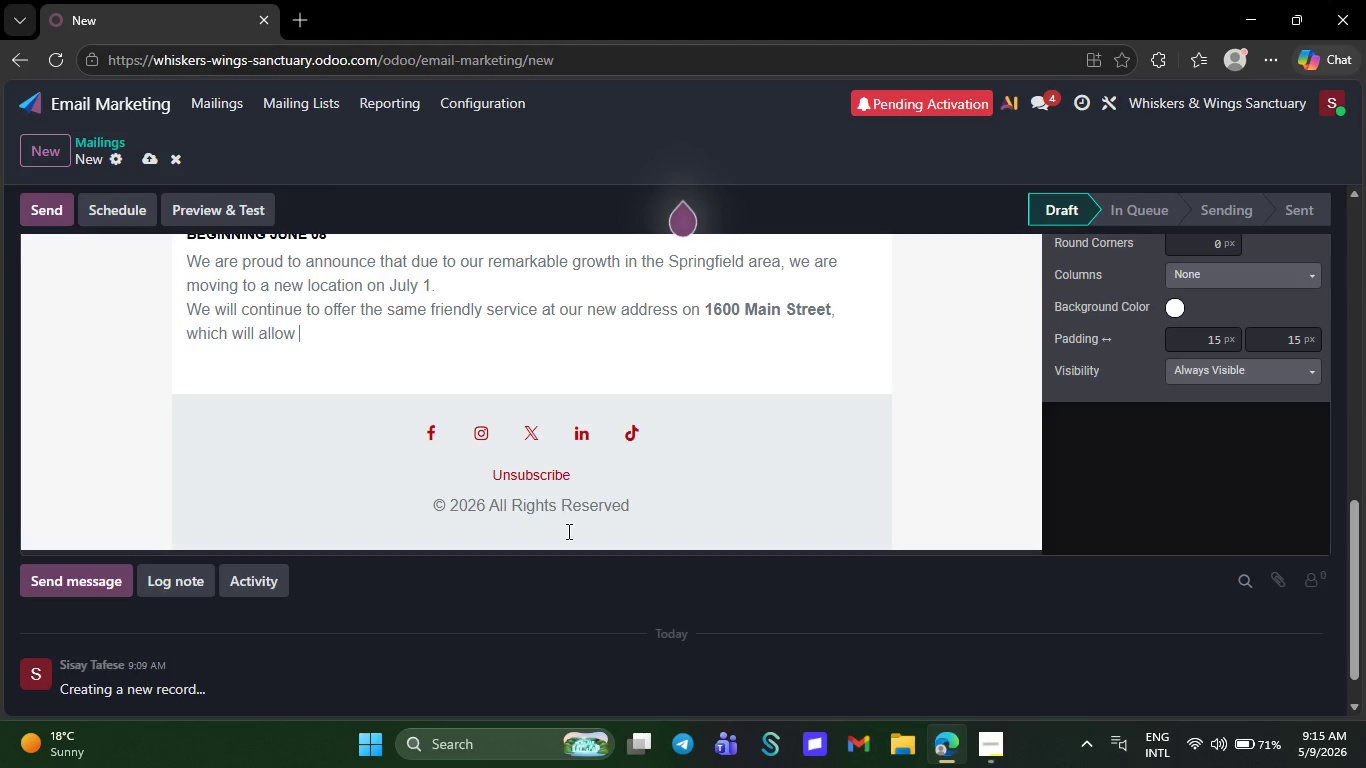 
key(Backspace)
 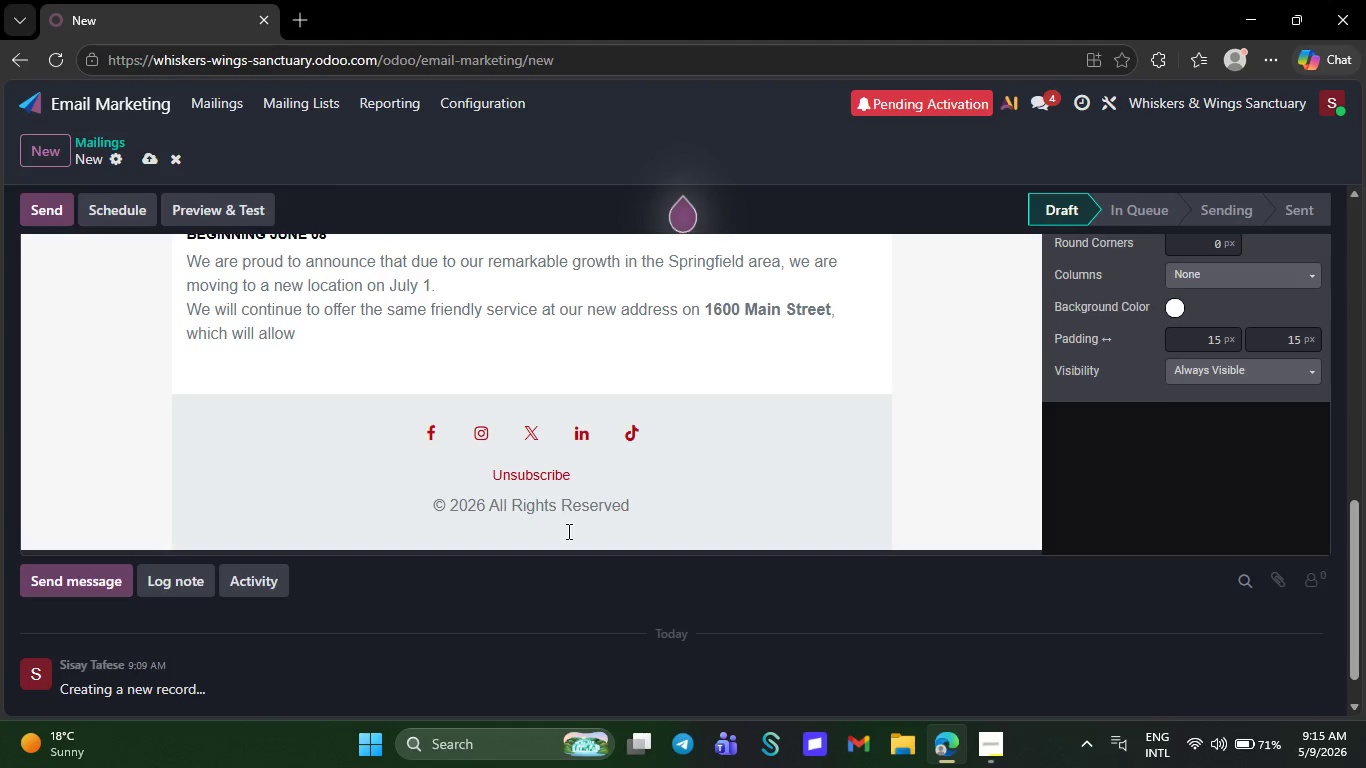 
key(Backspace)
 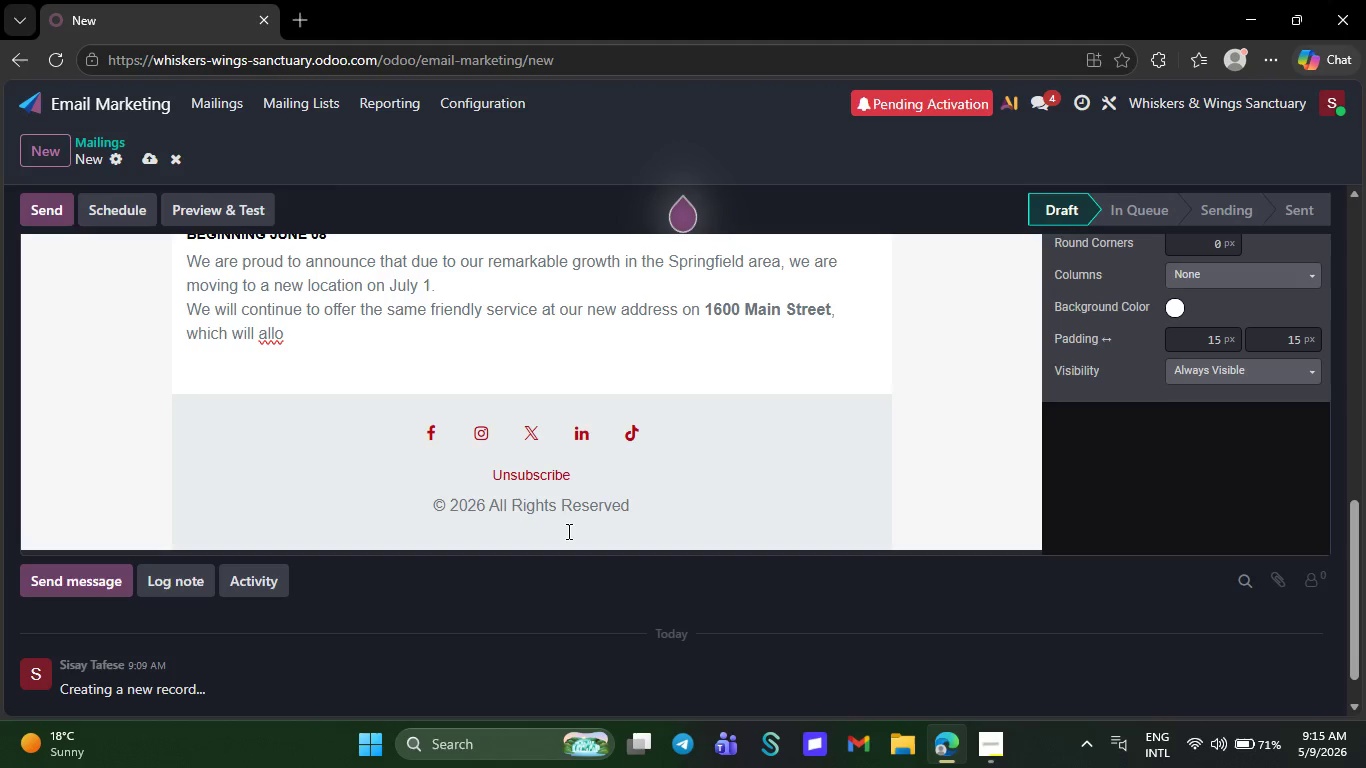 
key(Backspace)
 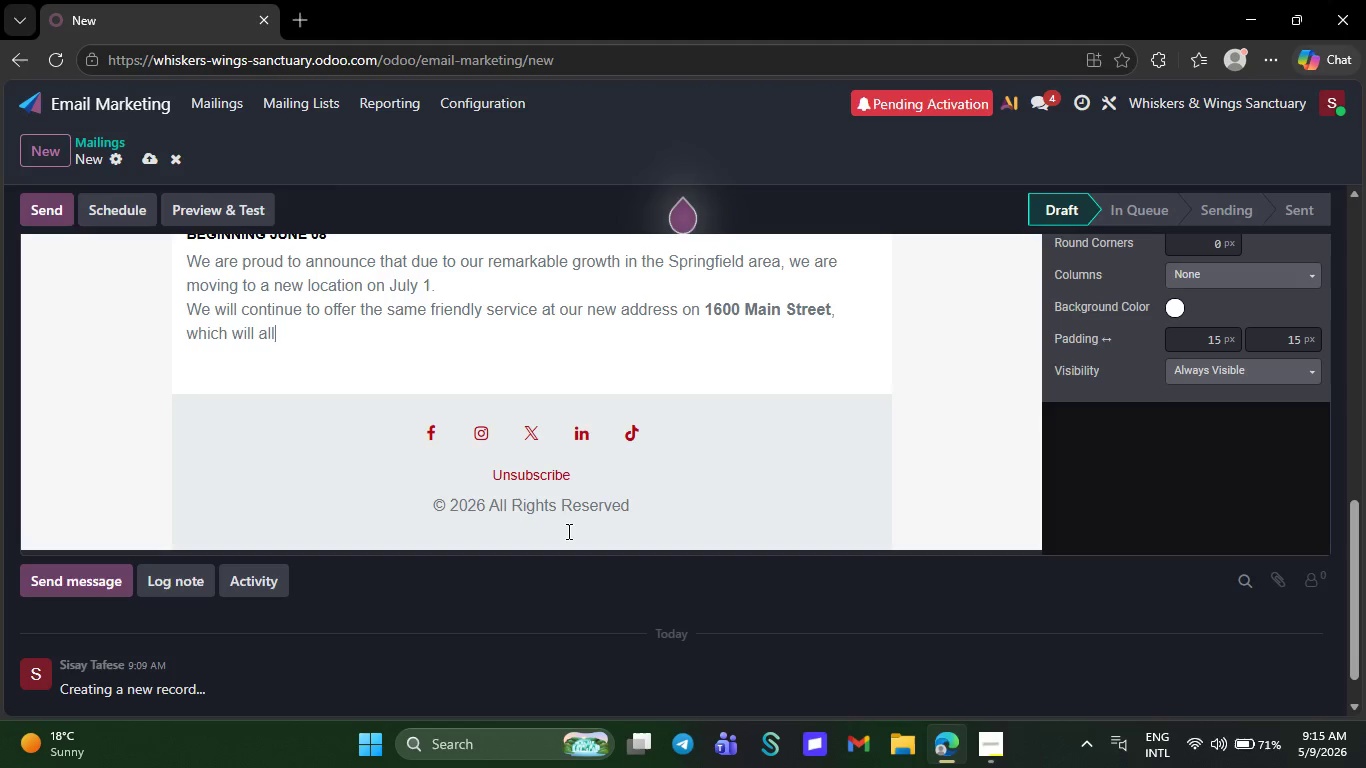 
key(Backspace)
 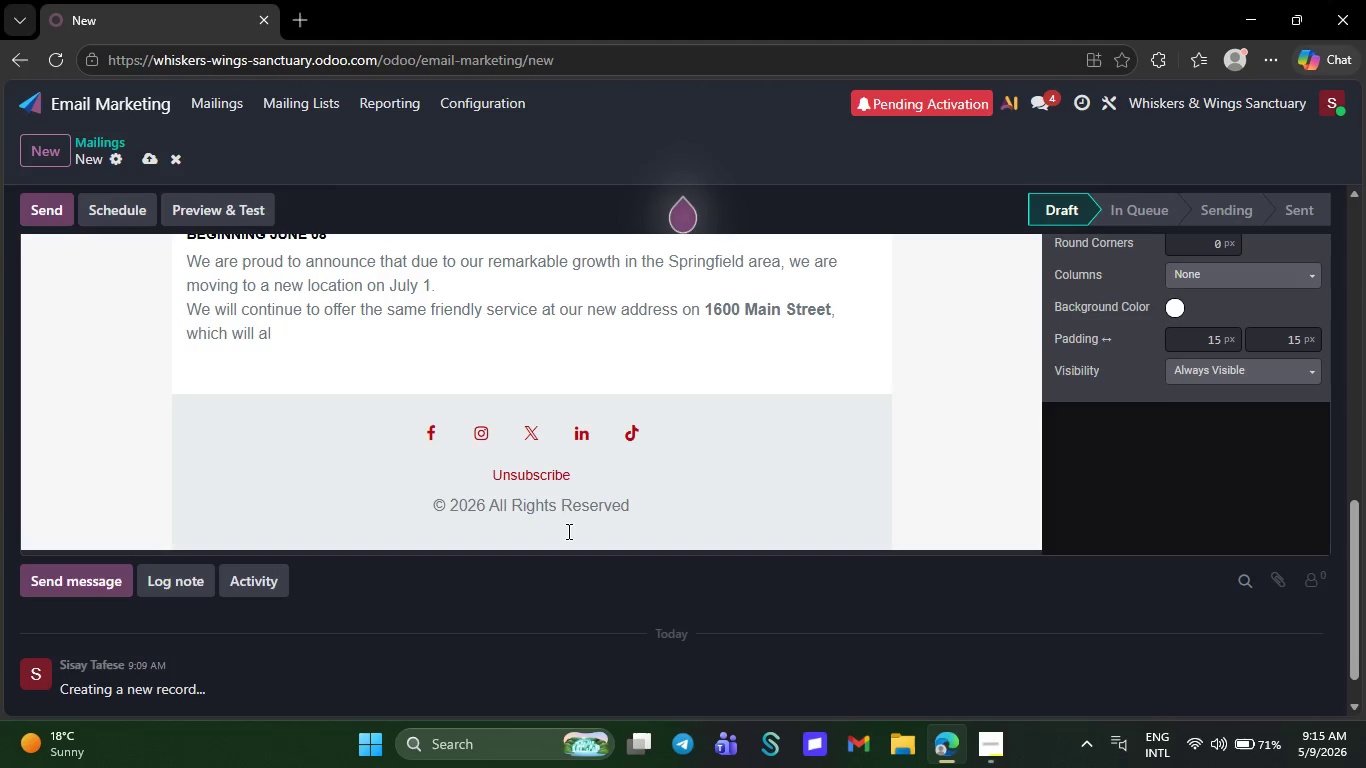 
key(Backspace)
 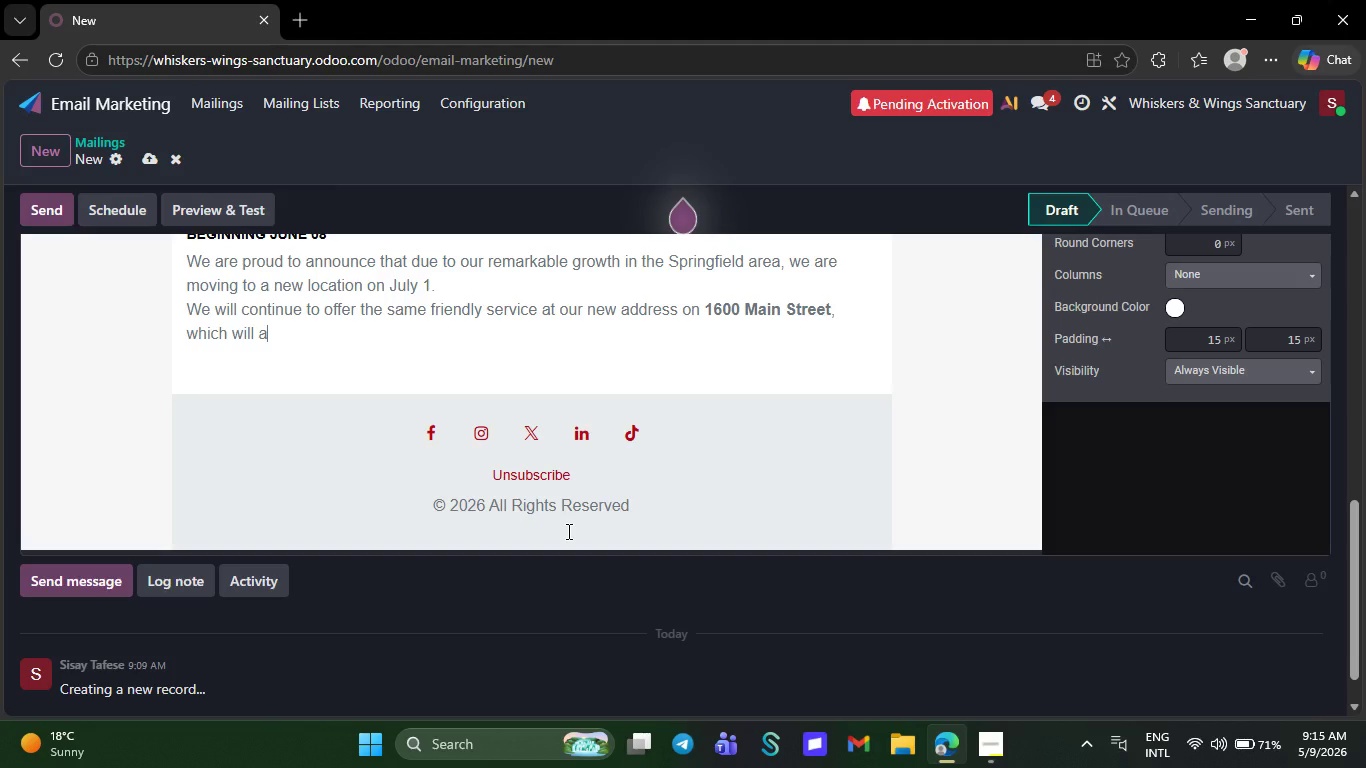 
wait(5.86)
 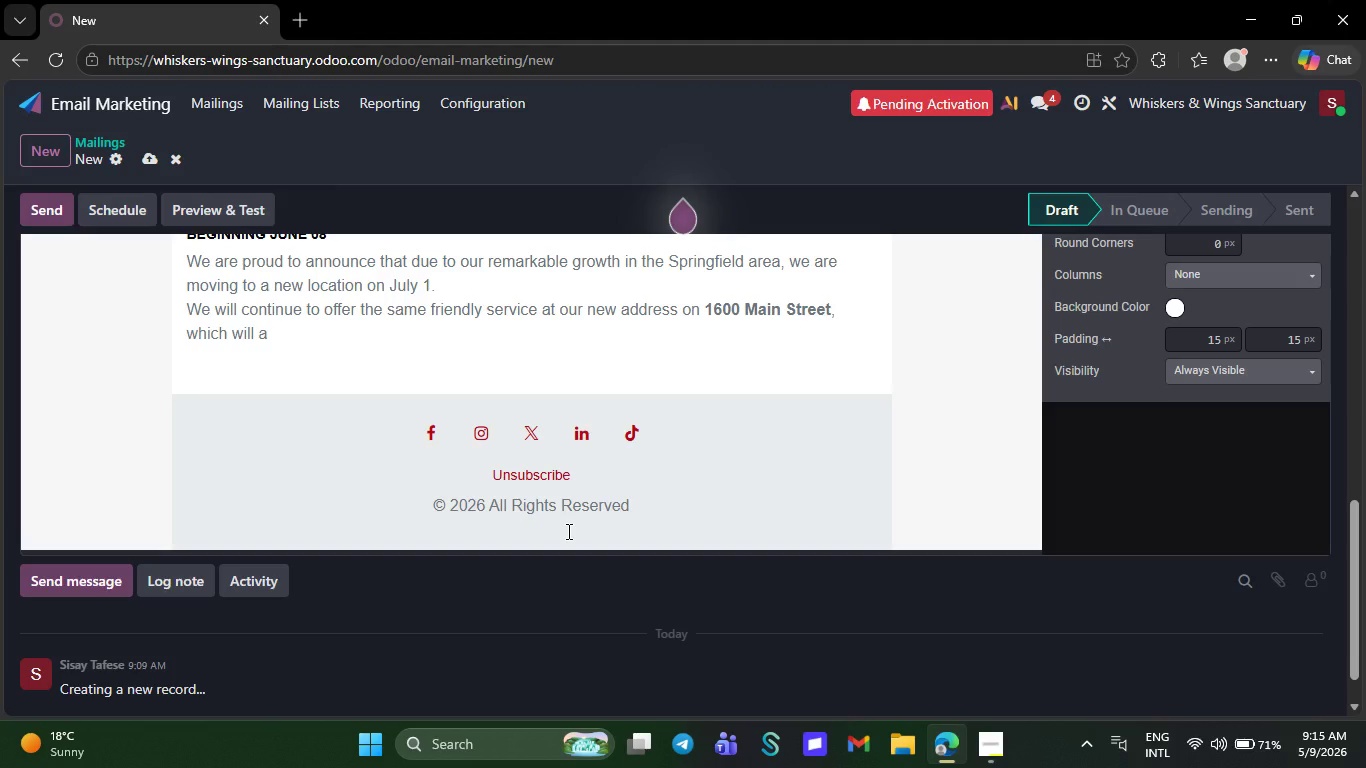 
key(Backspace)
 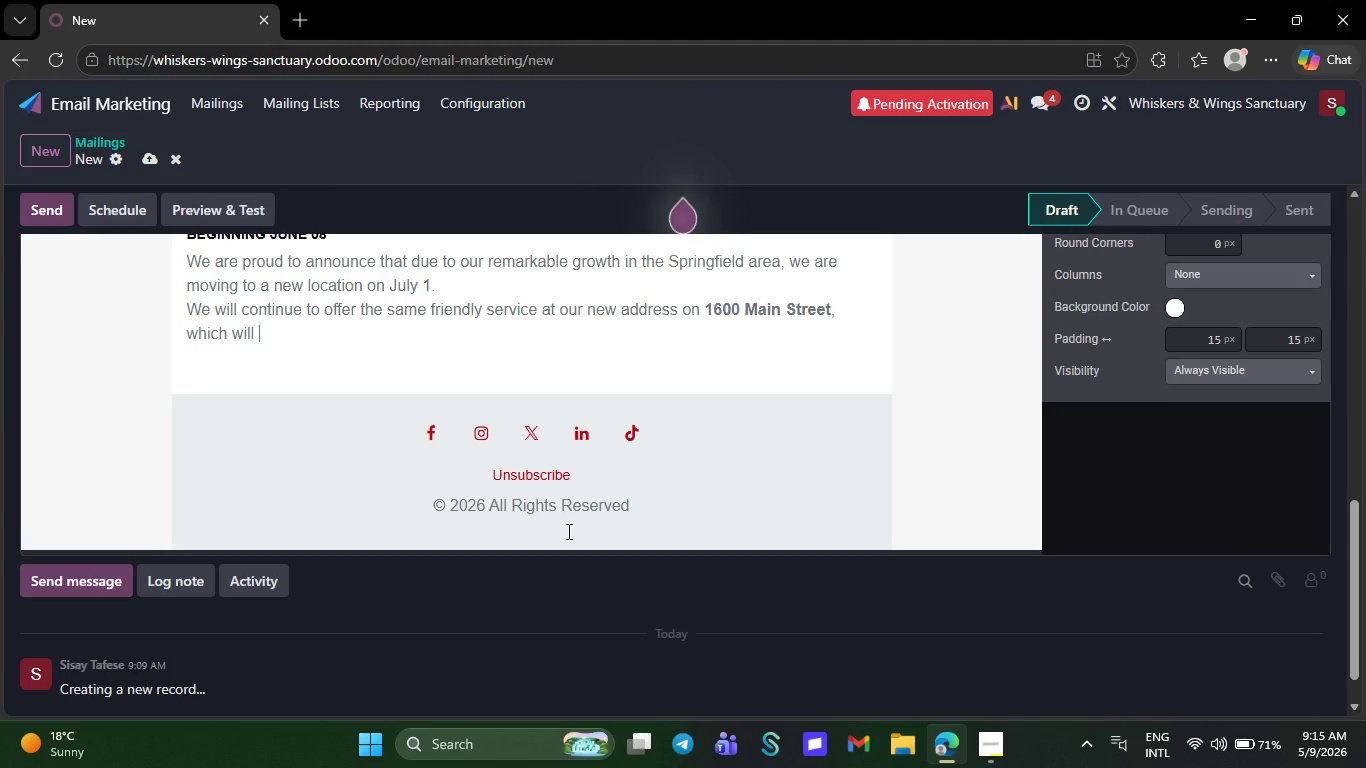 
key(Backspace)
 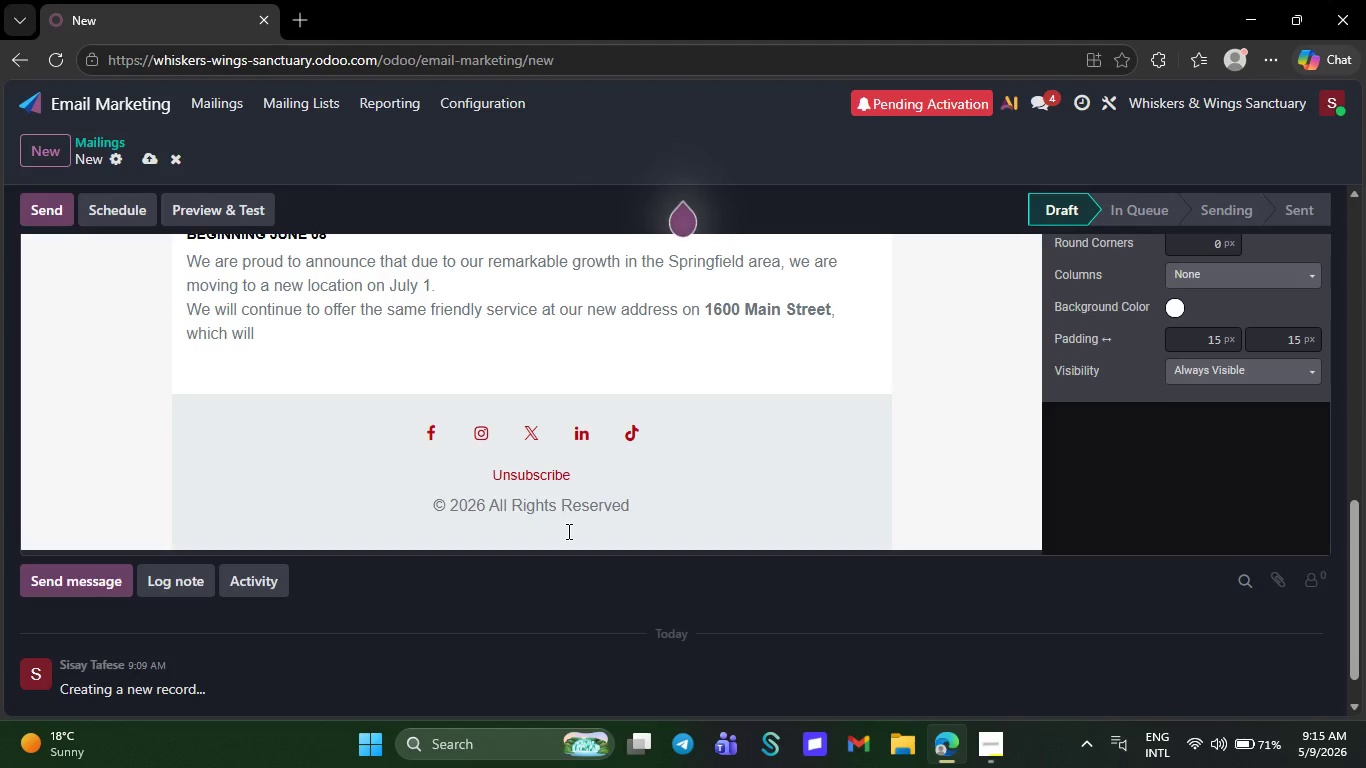 
key(Backspace)
 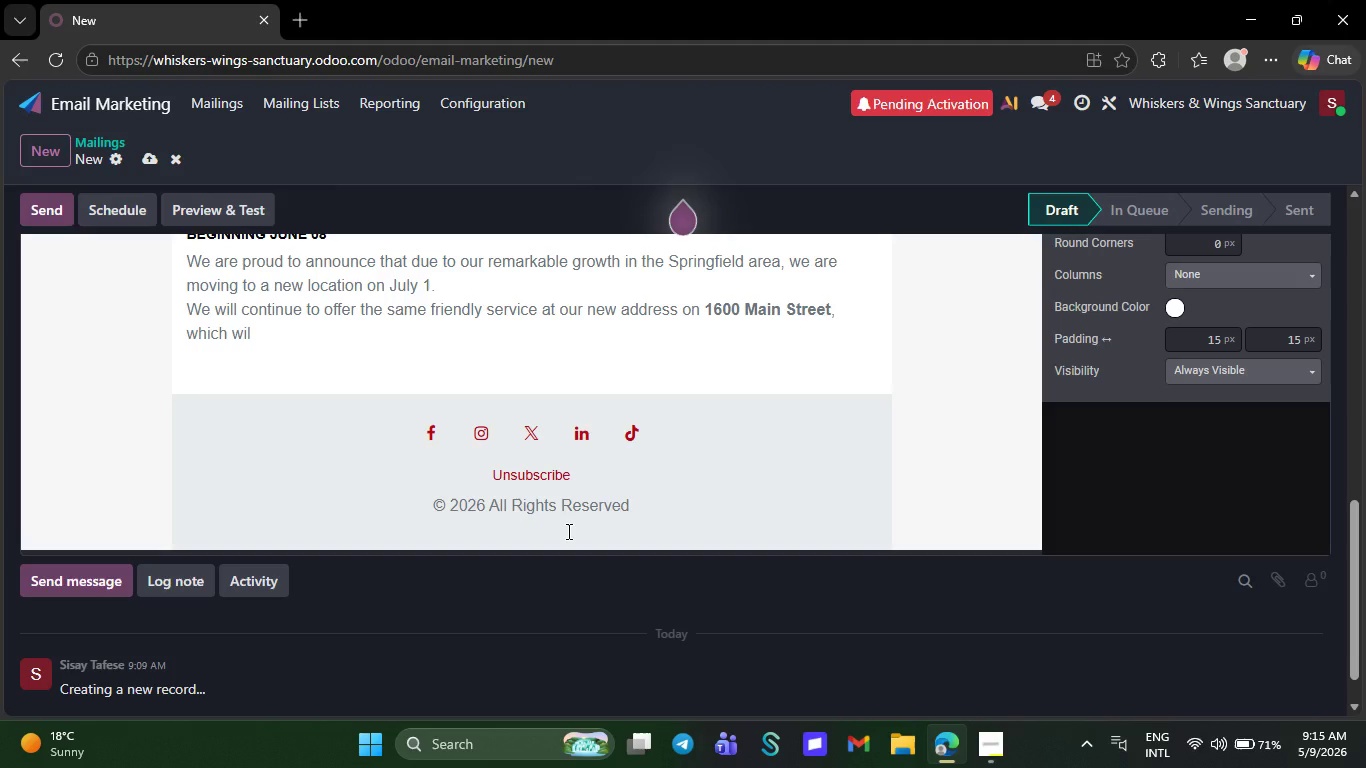 
key(Backspace)
 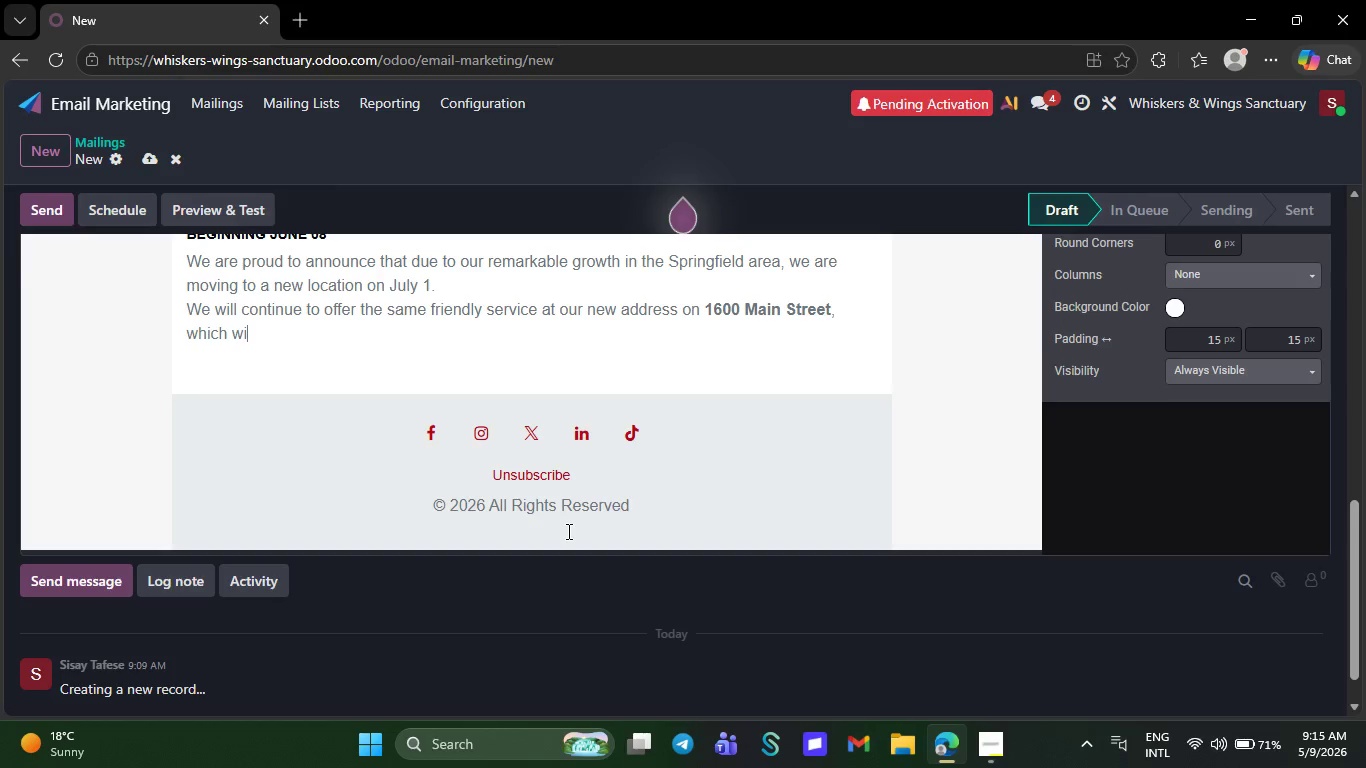 
key(Backspace)
 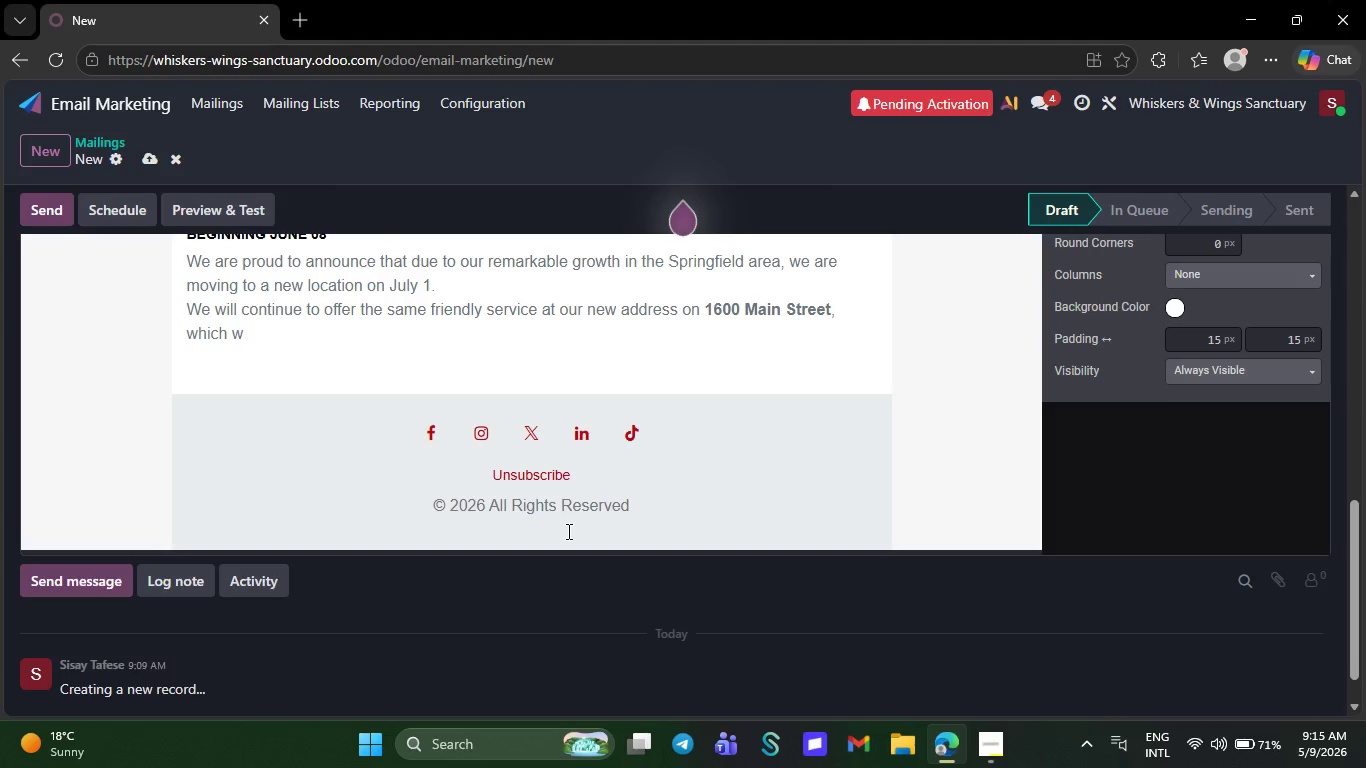 
key(Backspace)
 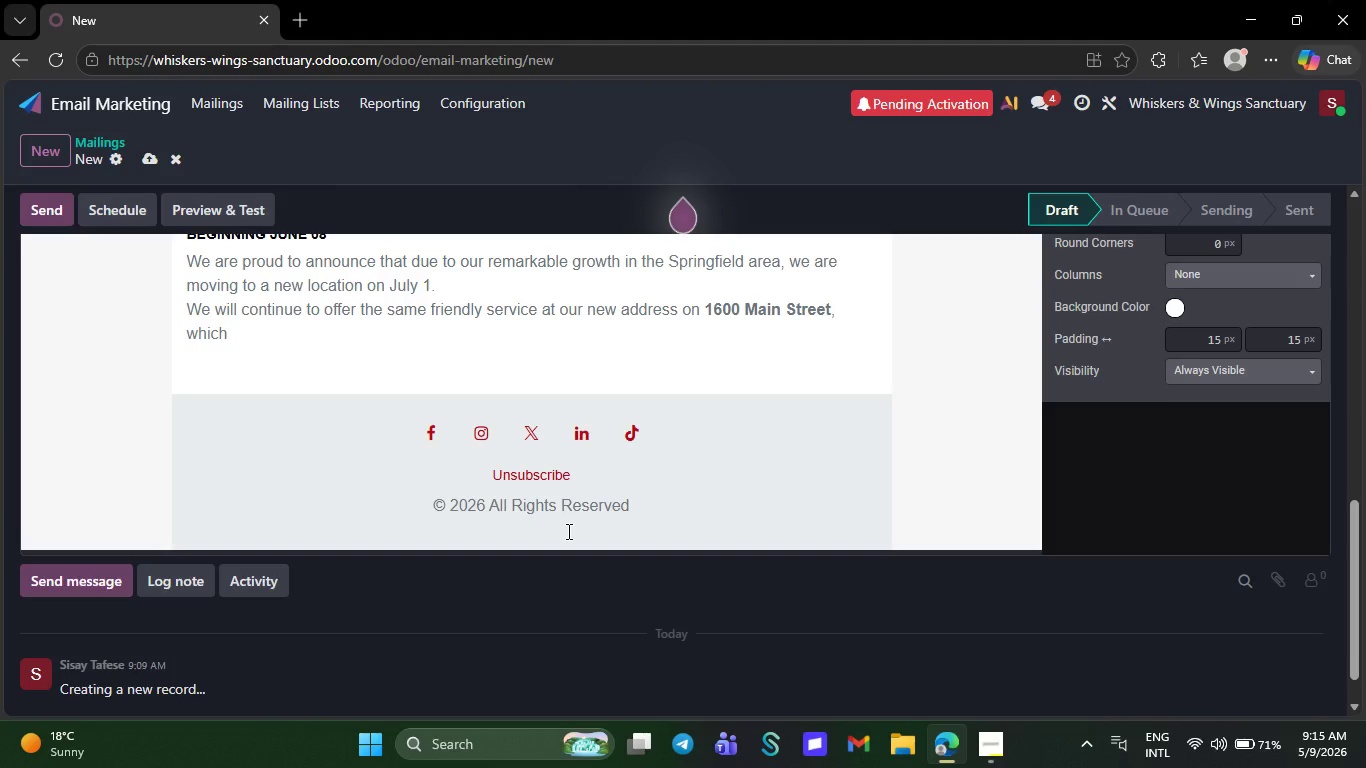 
key(Backspace)
 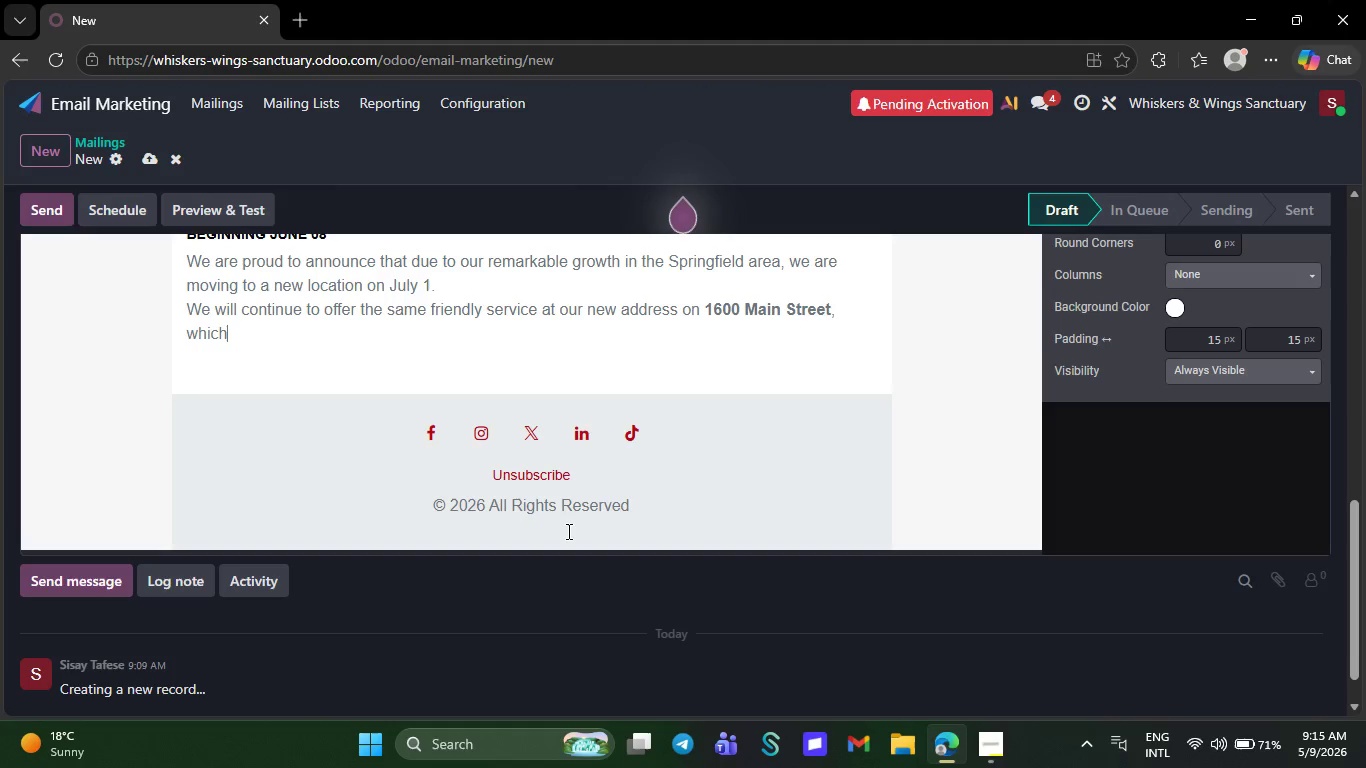 
key(Backspace)
 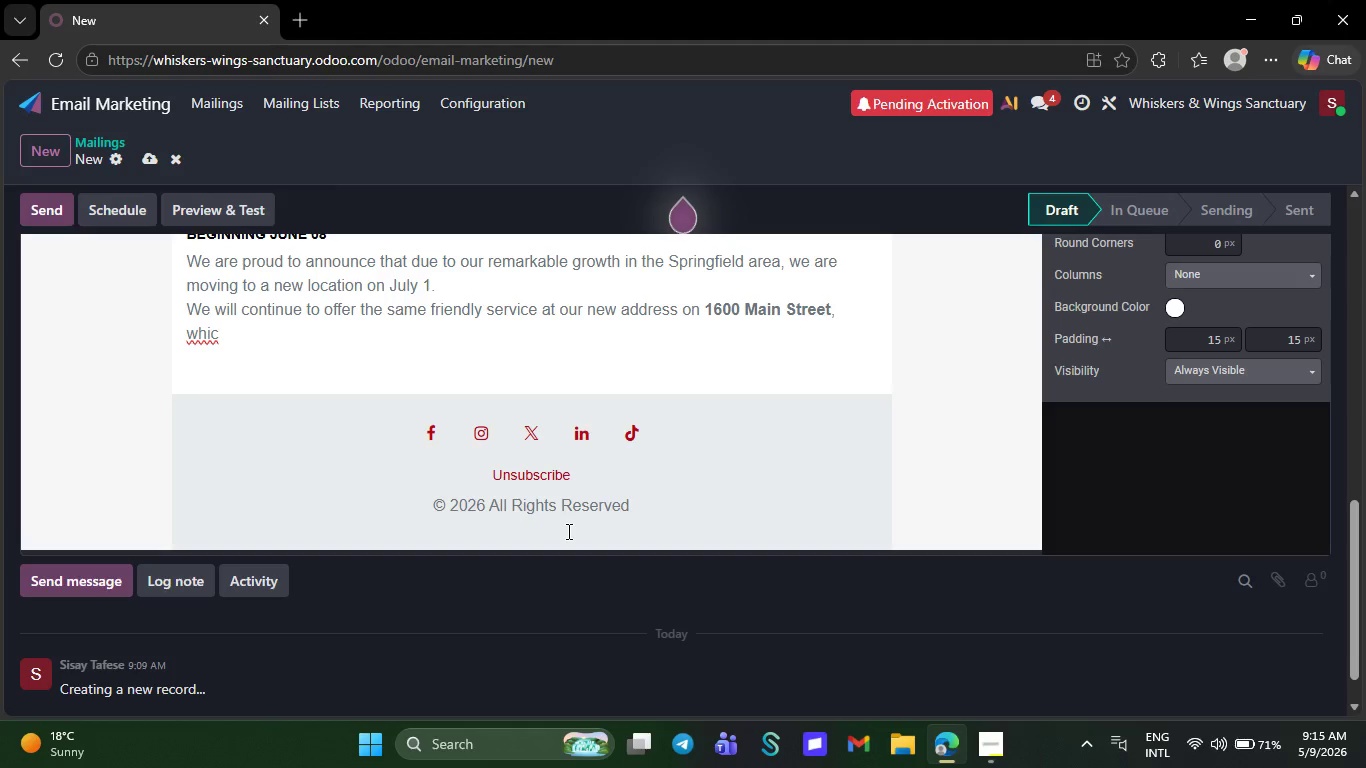 
key(Backspace)
 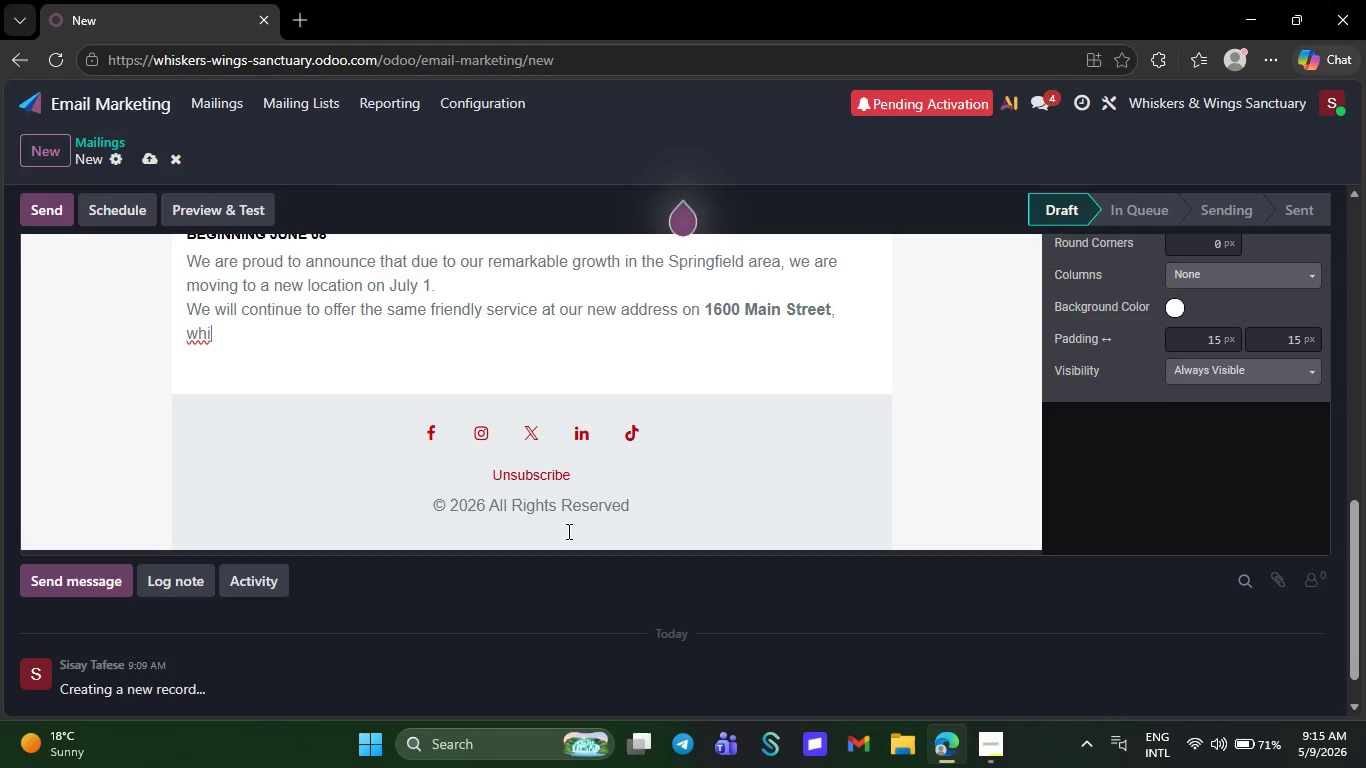 
key(Backspace)
 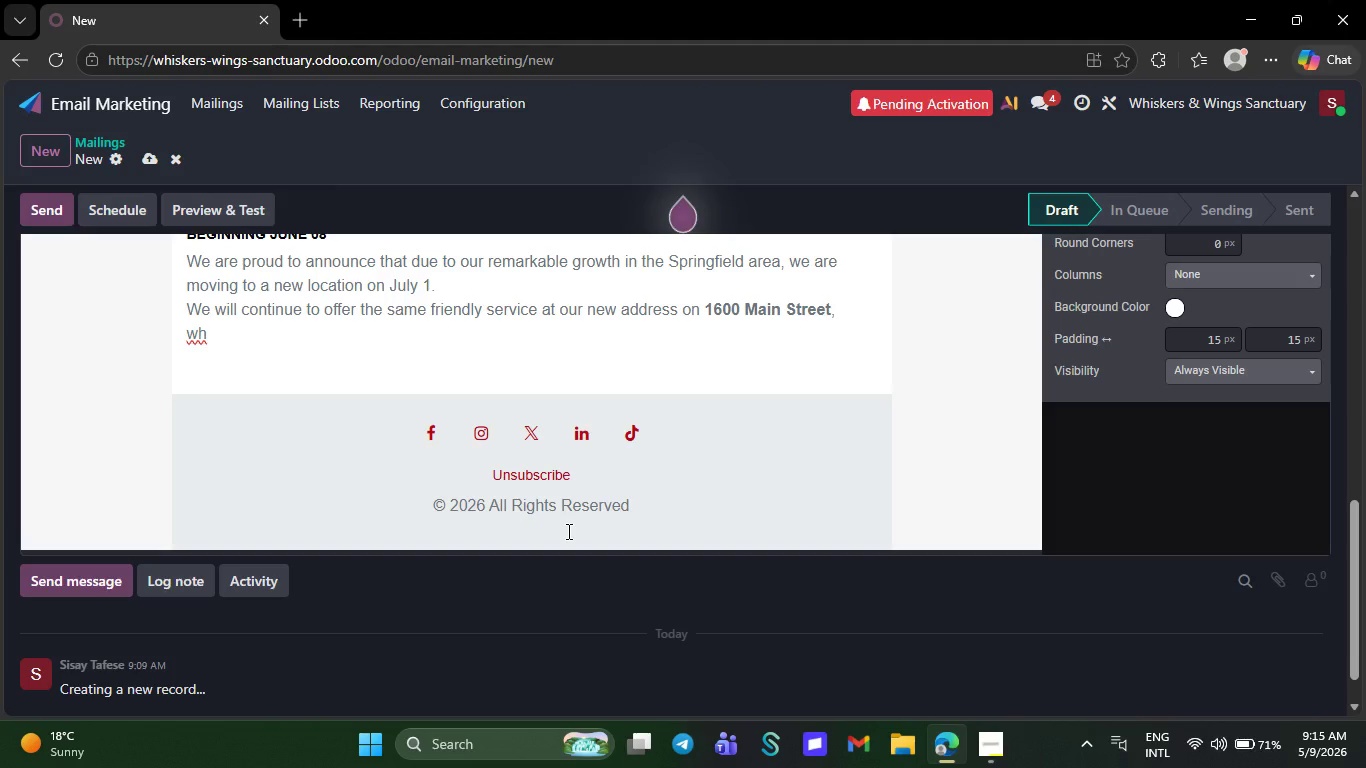 
key(Backspace)
 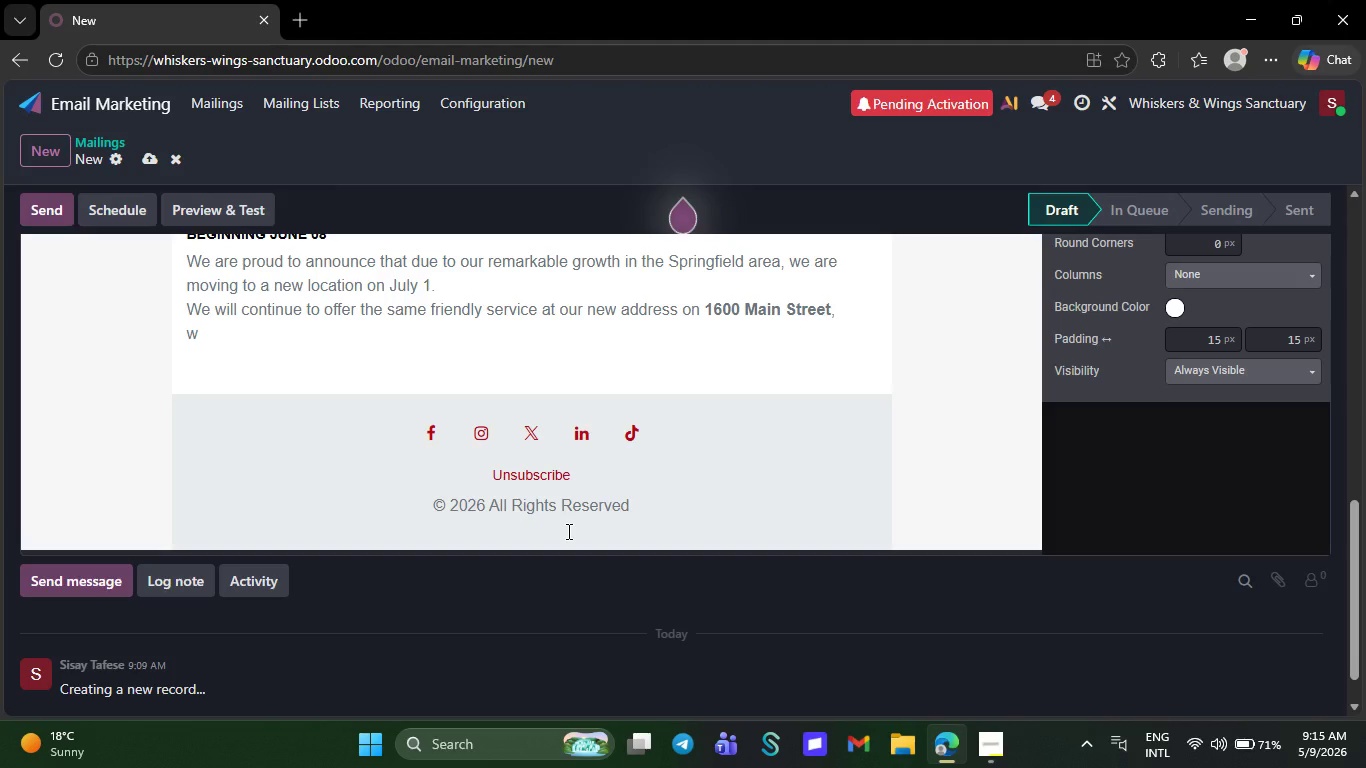 
key(Backspace)
 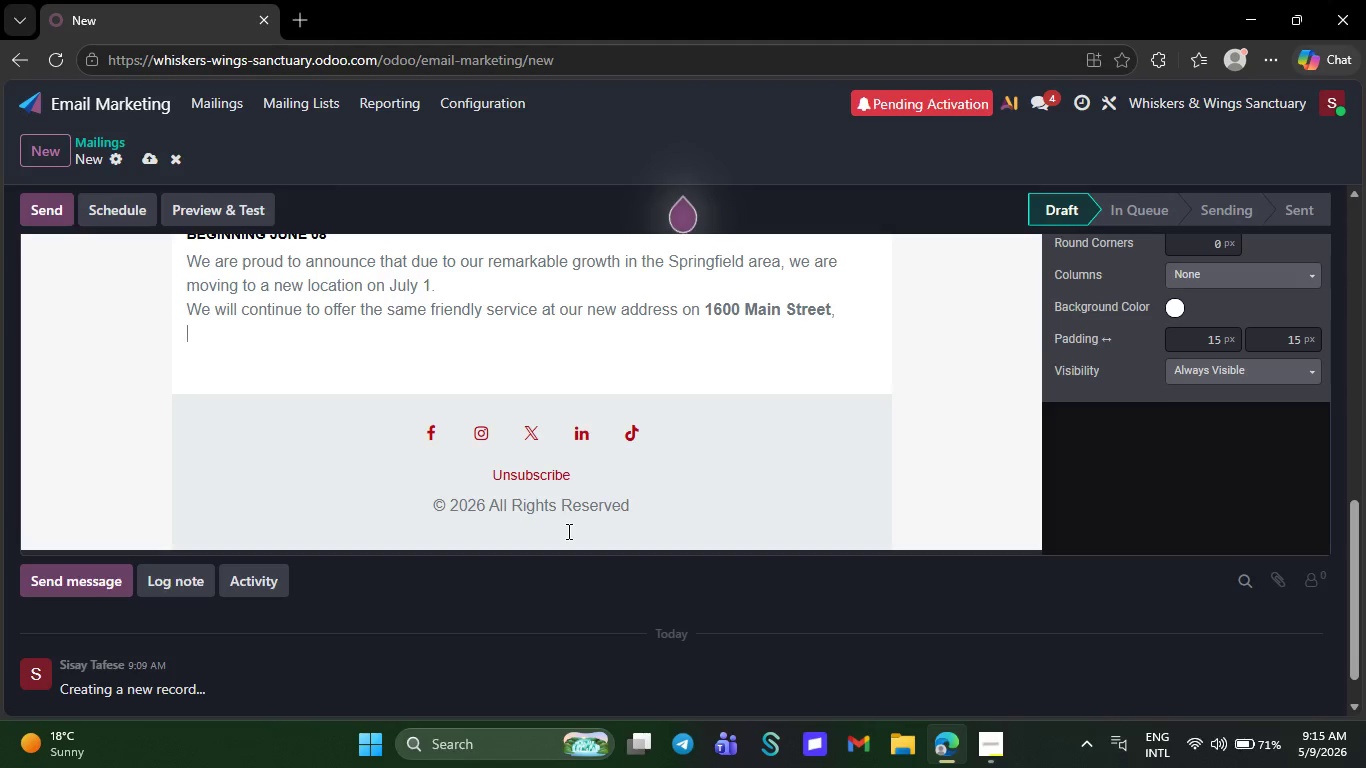 
key(Backspace)
 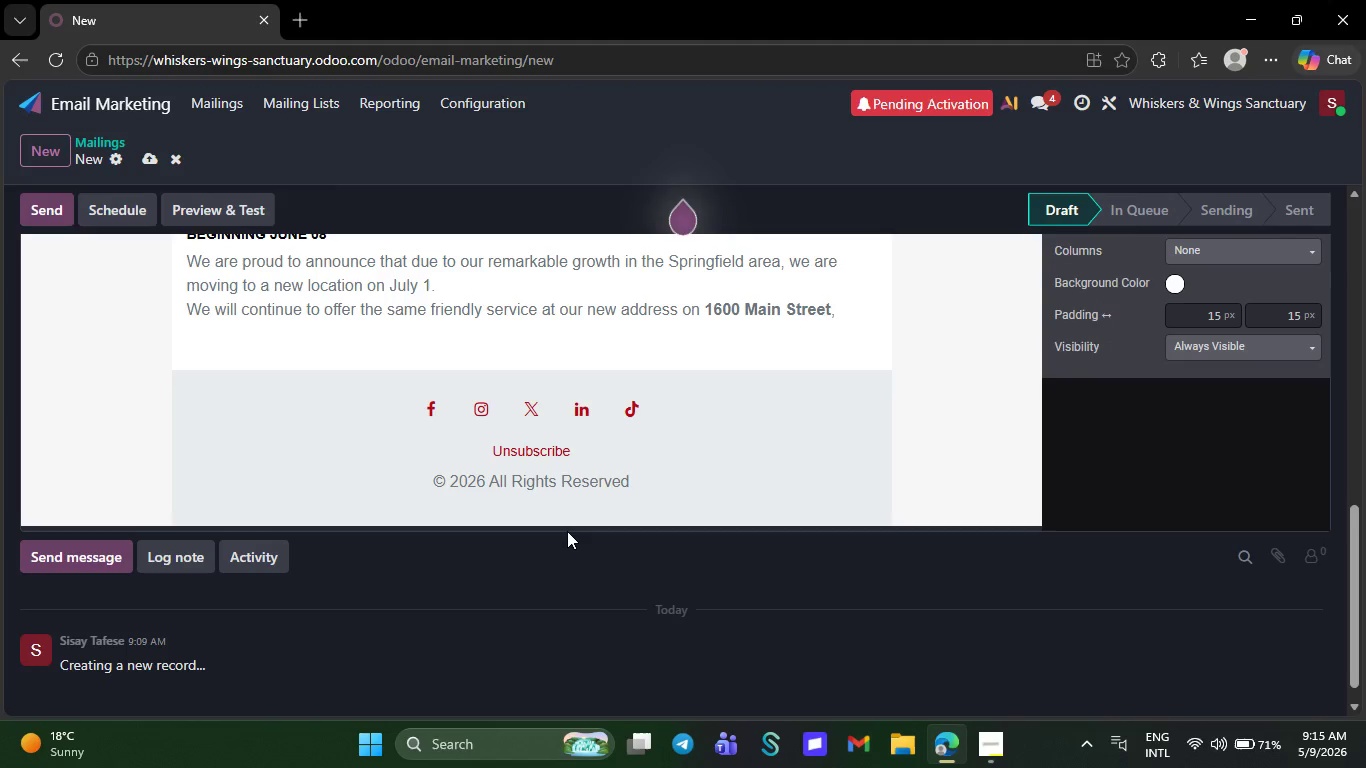 
key(Backspace)
 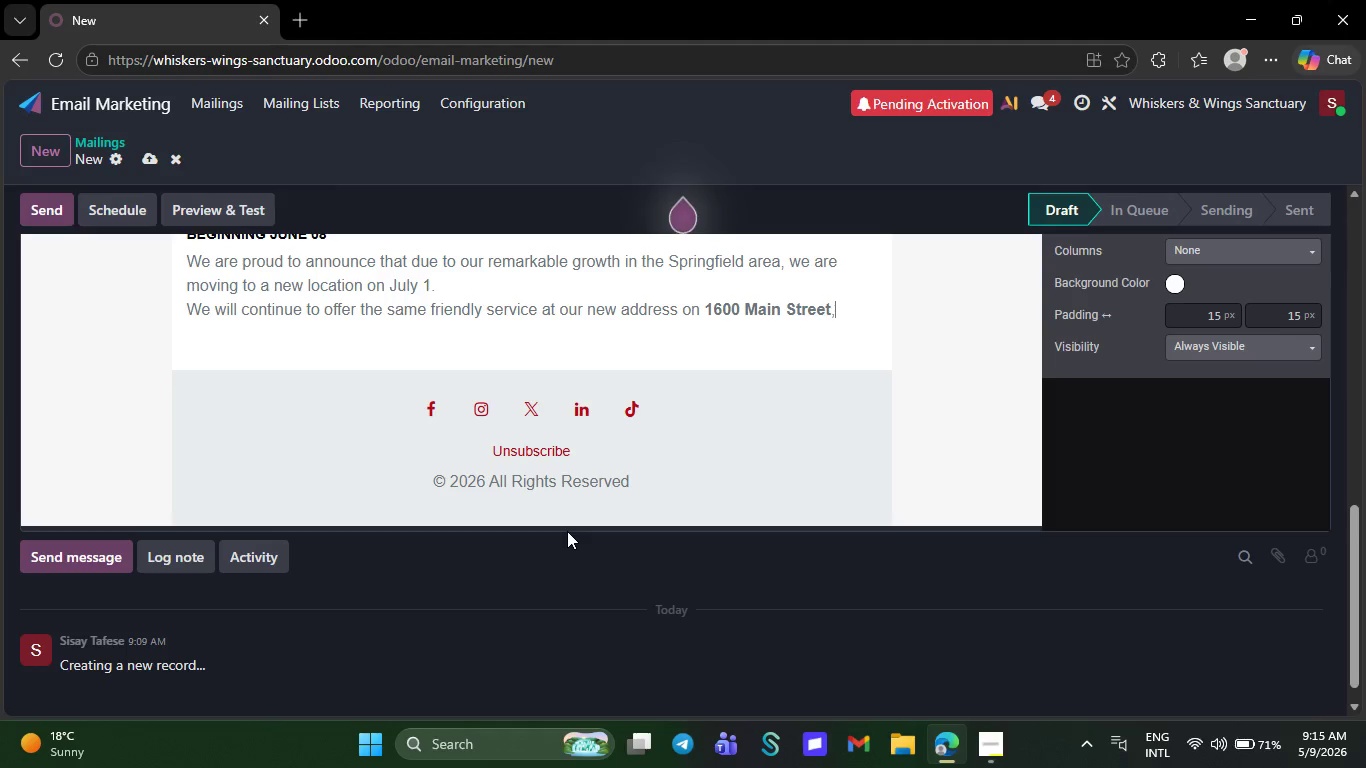 
key(Backspace)
 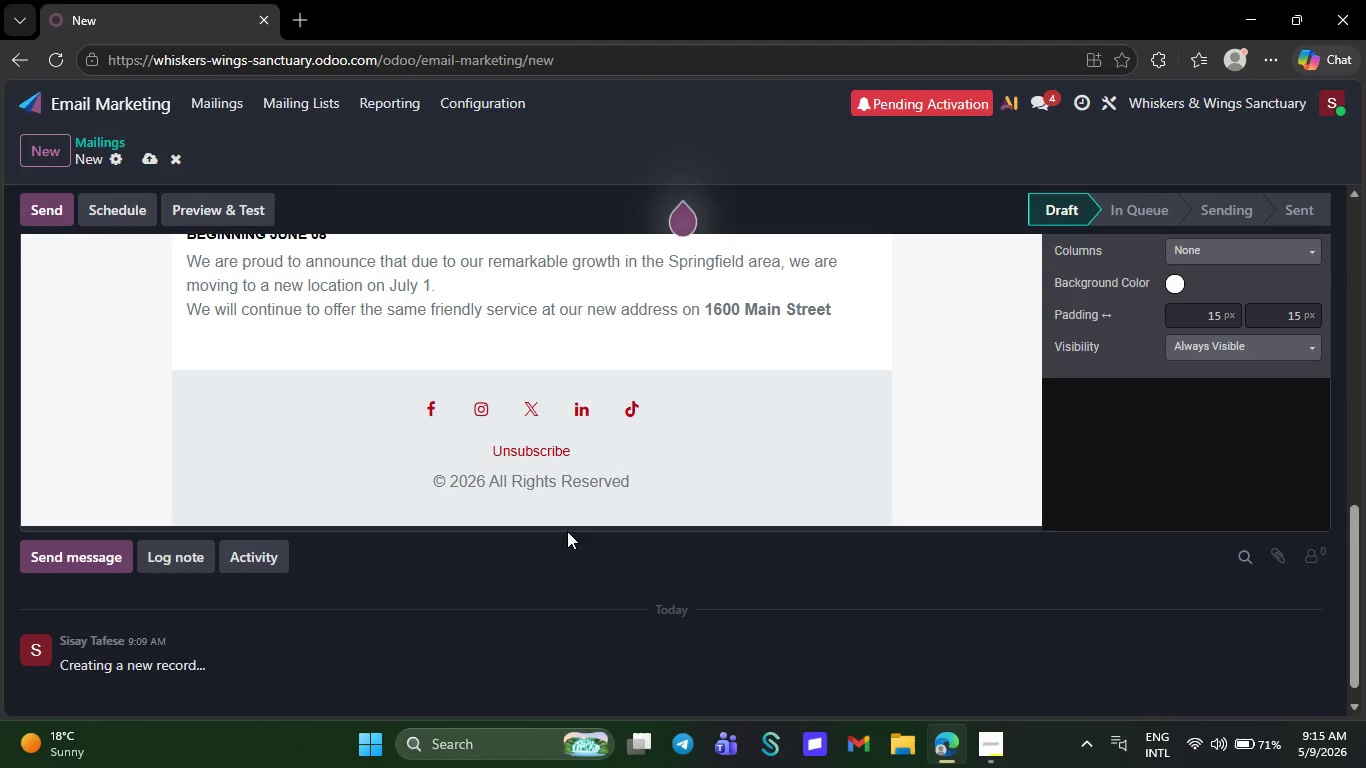 
wait(6.48)
 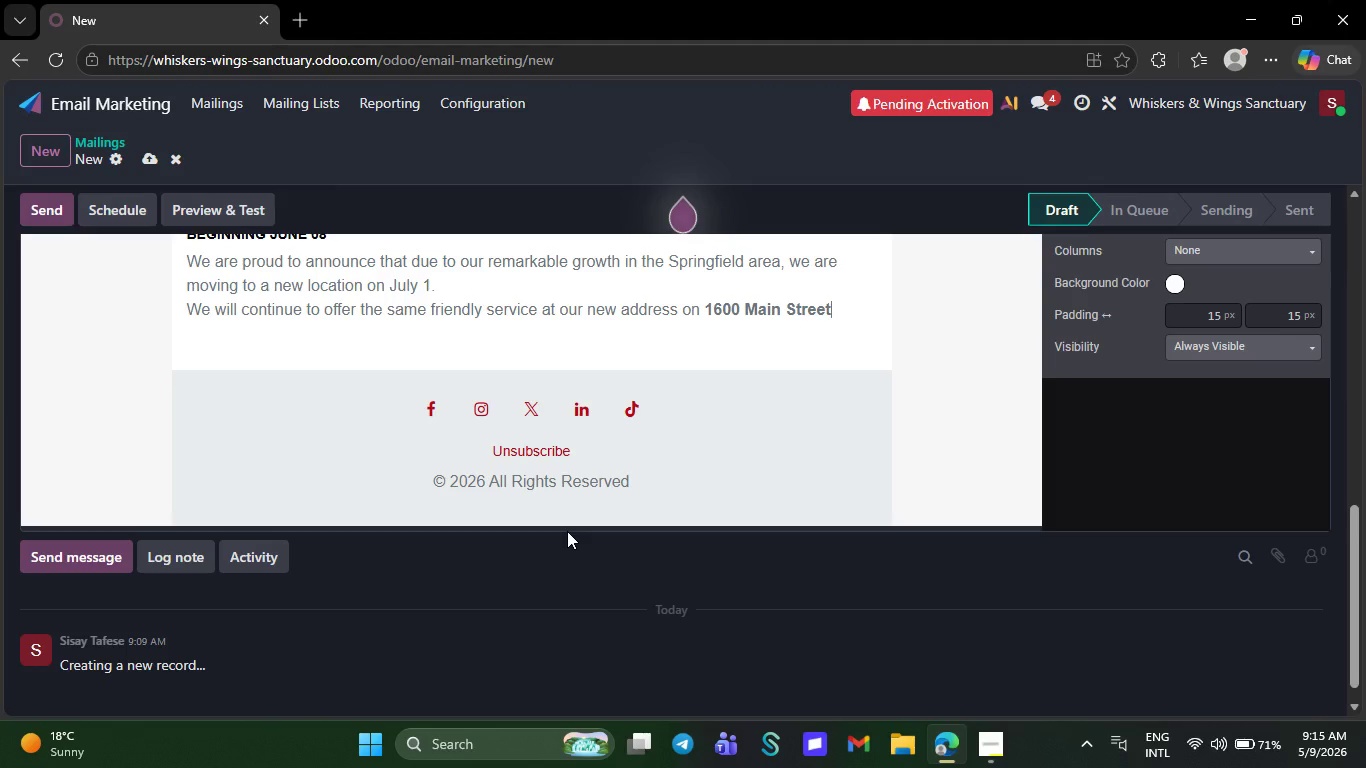 
key(Backspace)
 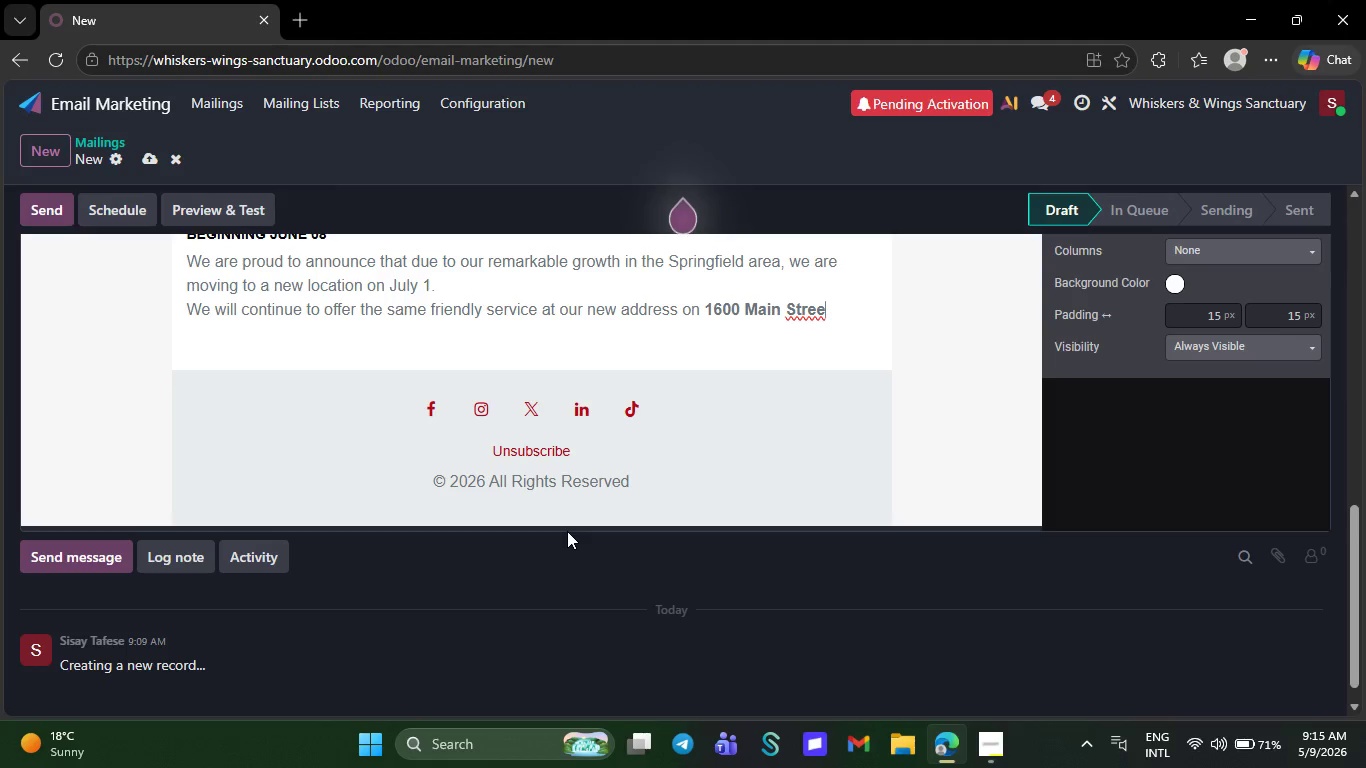 
key(Backspace)
 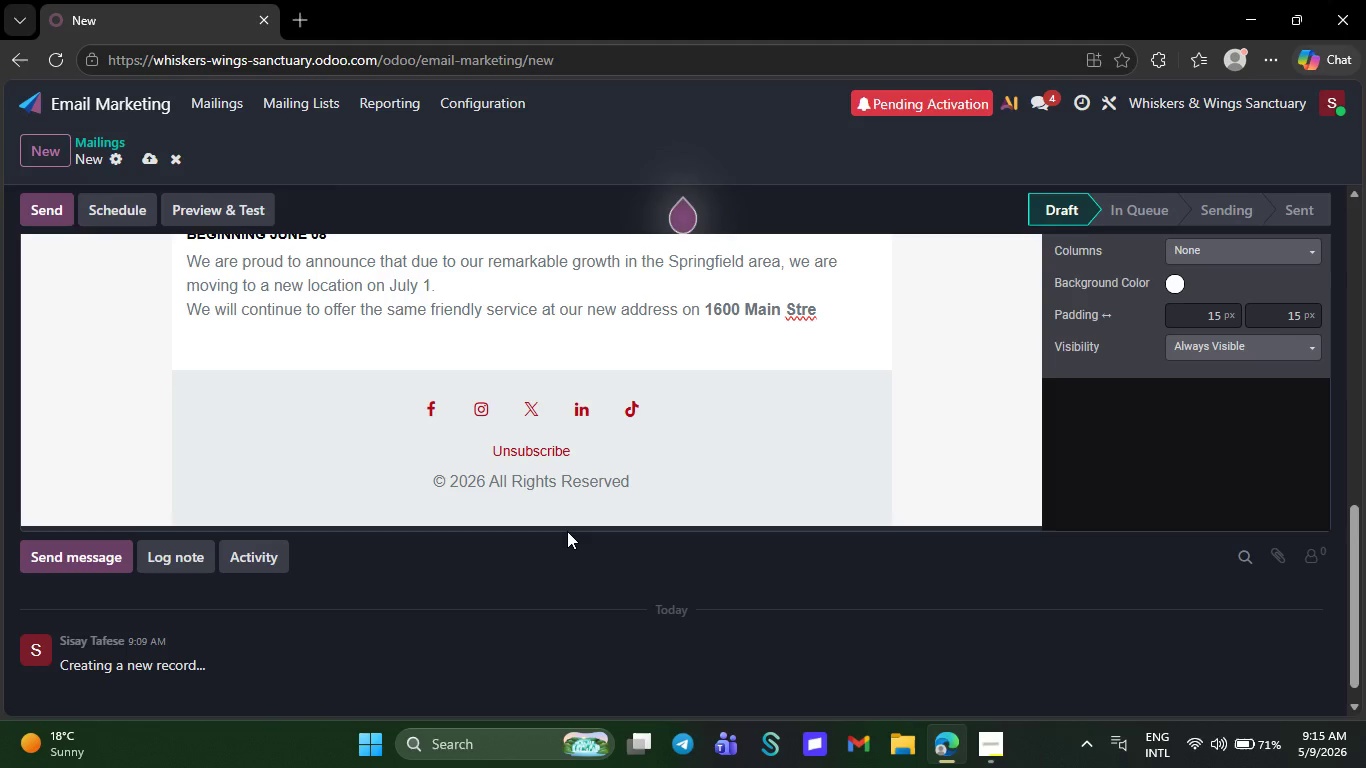 
key(Backspace)
 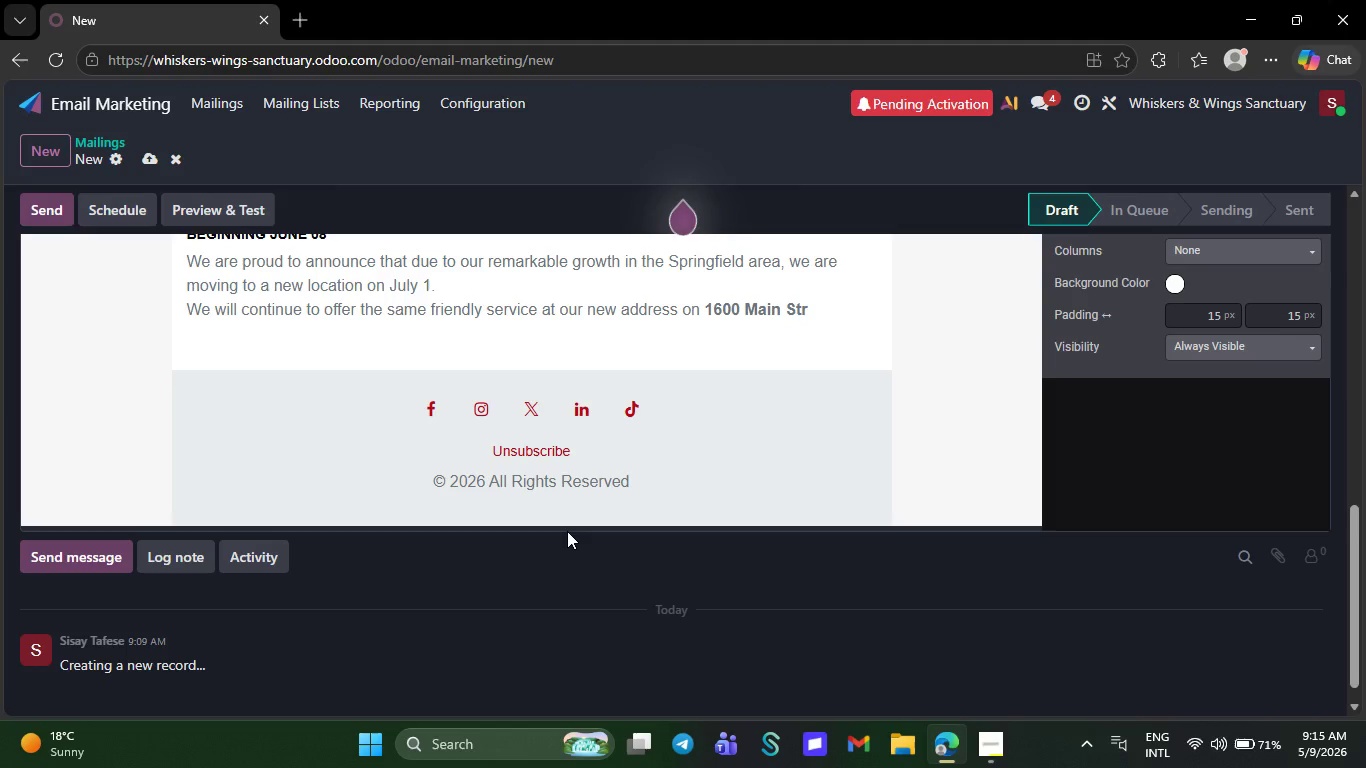 
key(Backspace)
 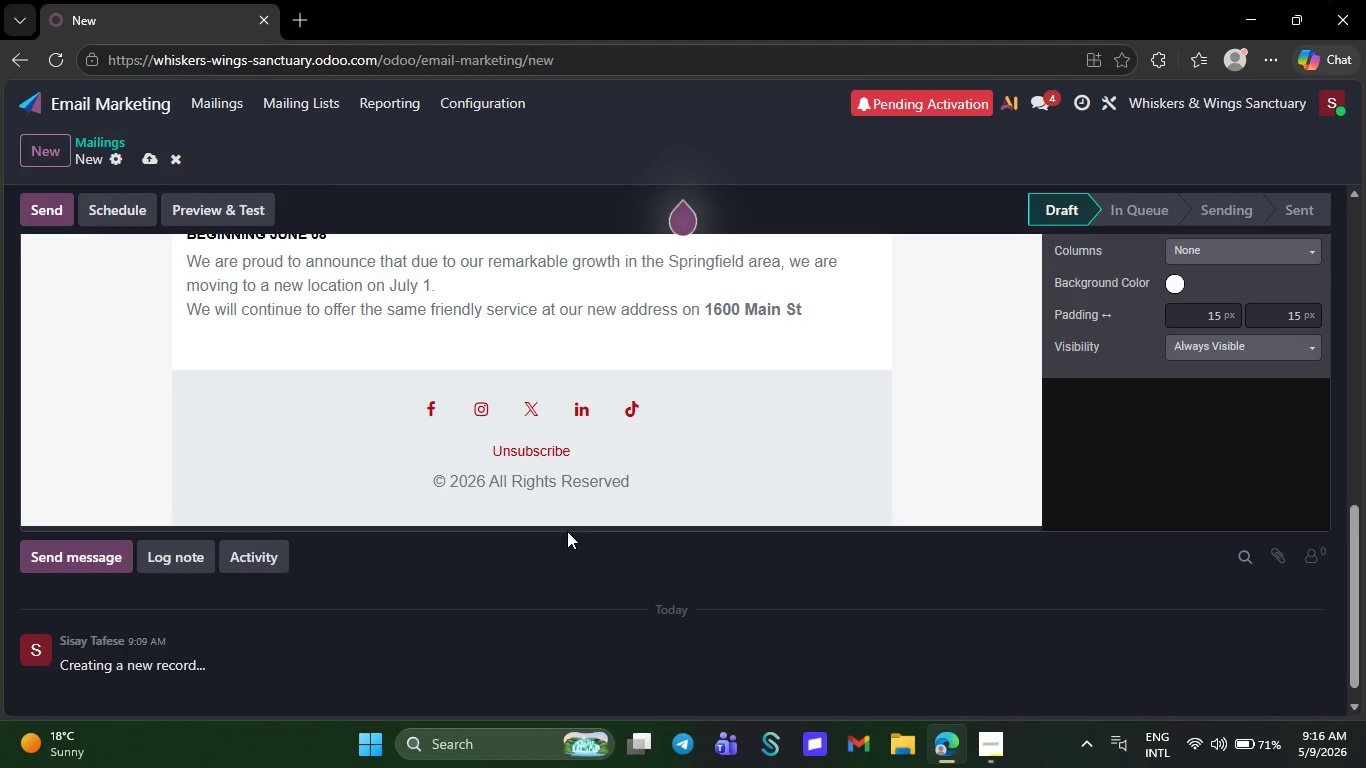 
key(Backspace)
 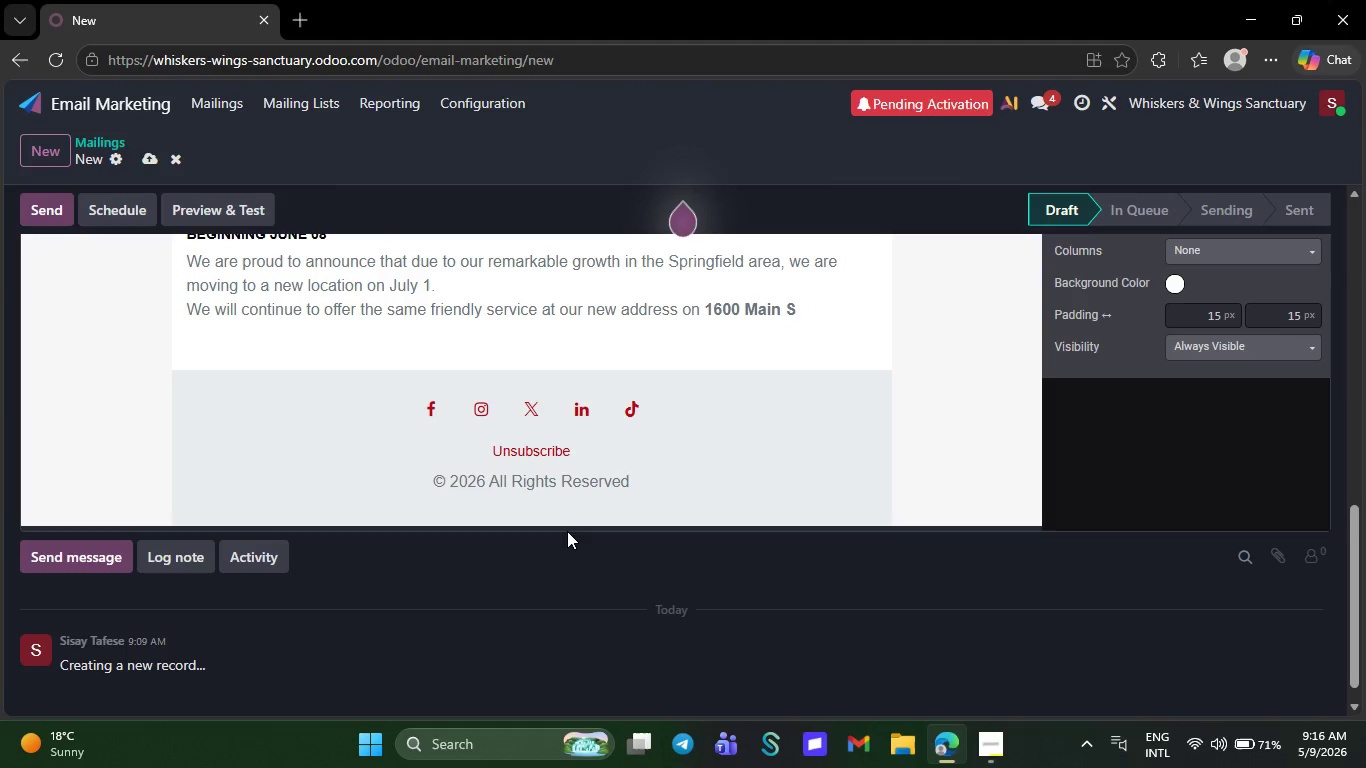 
key(Backspace)
 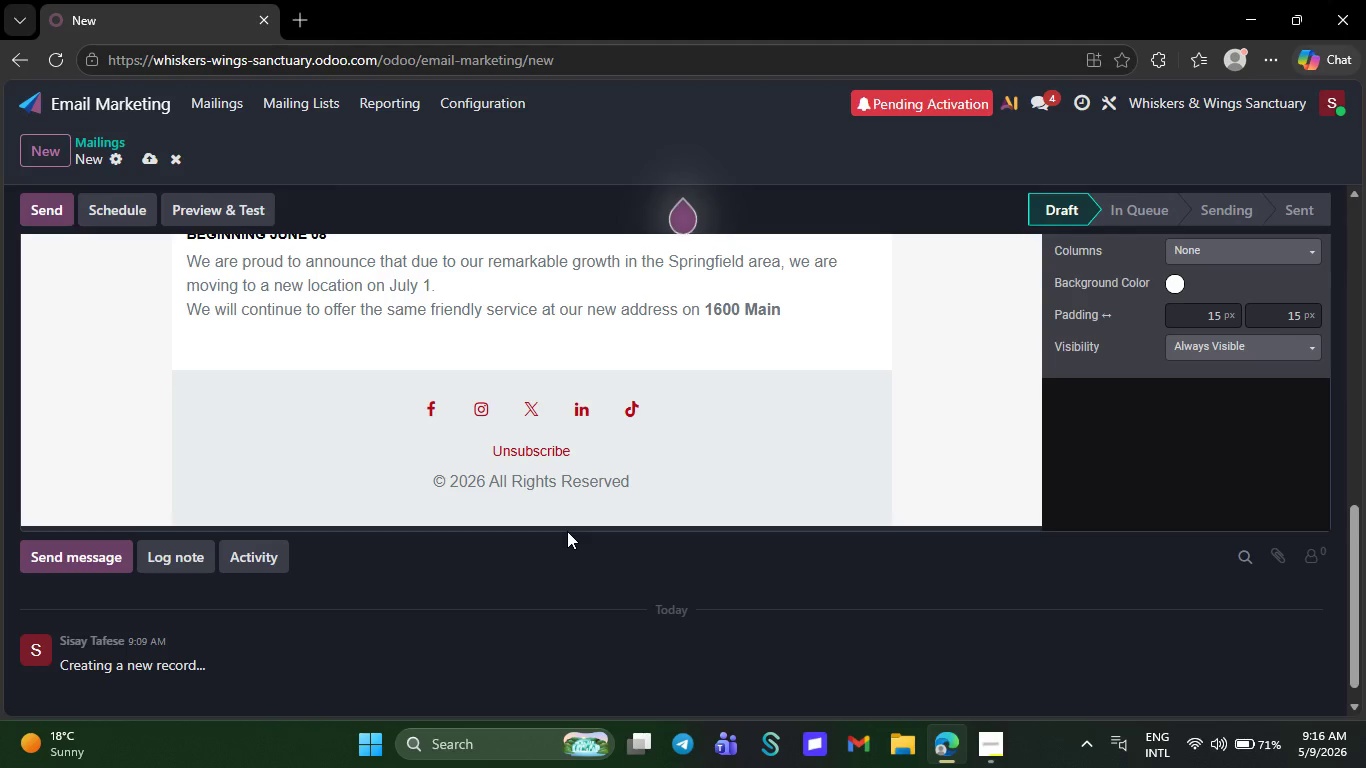 
key(Backspace)
 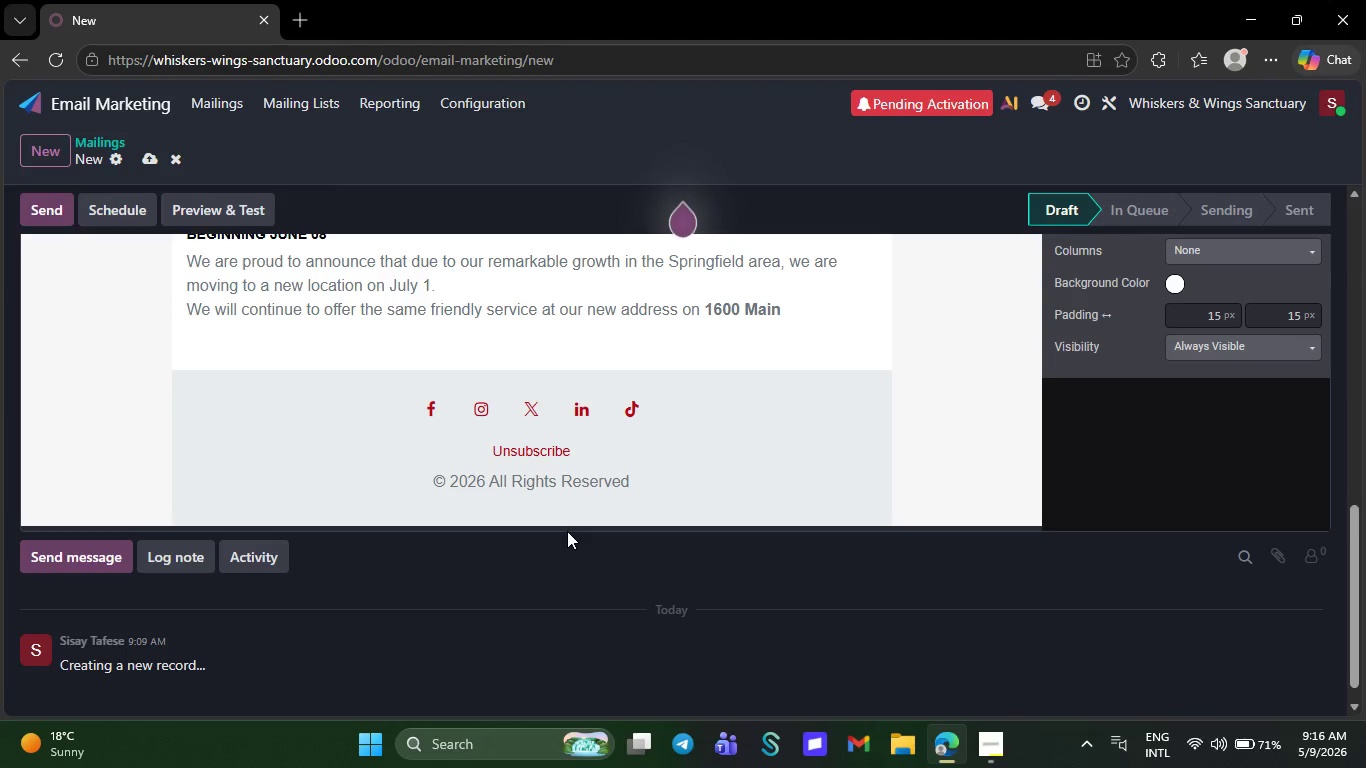 
key(Backspace)
 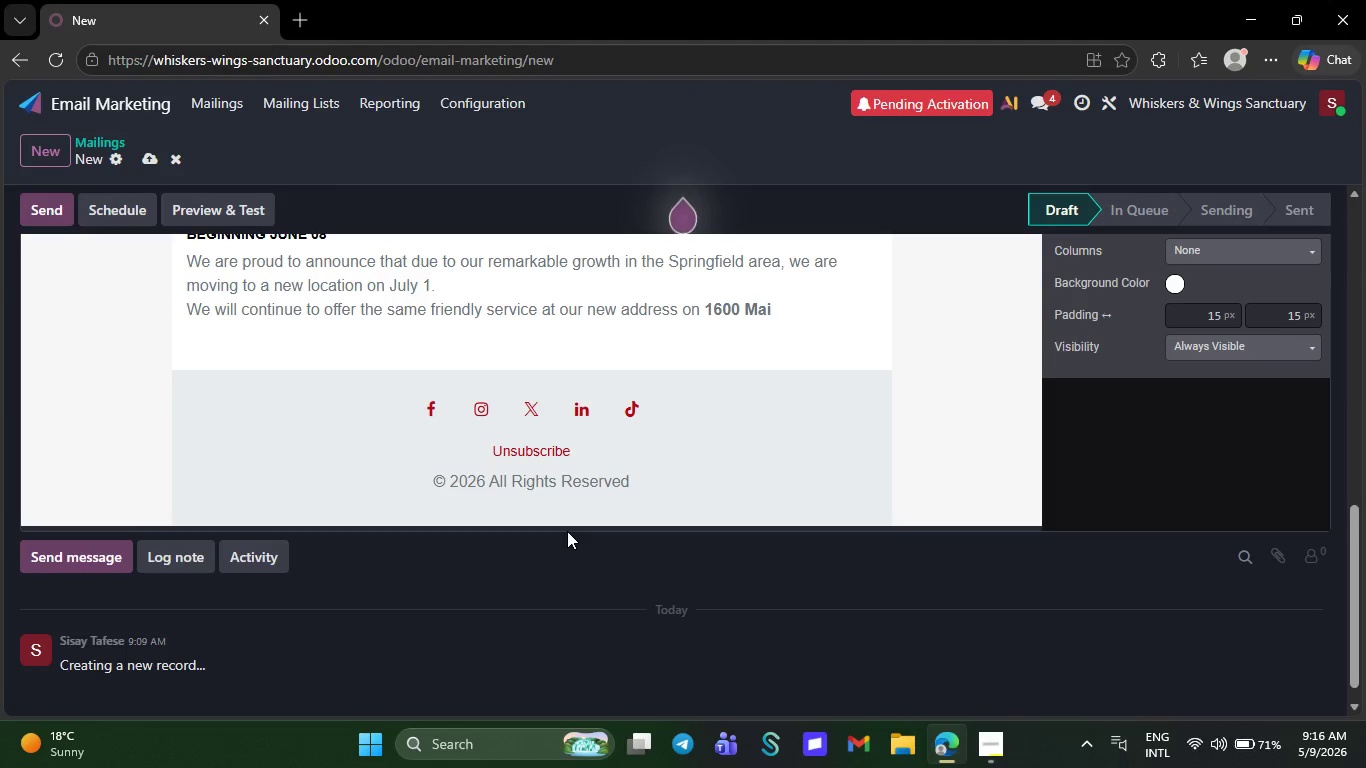 
key(Backspace)
 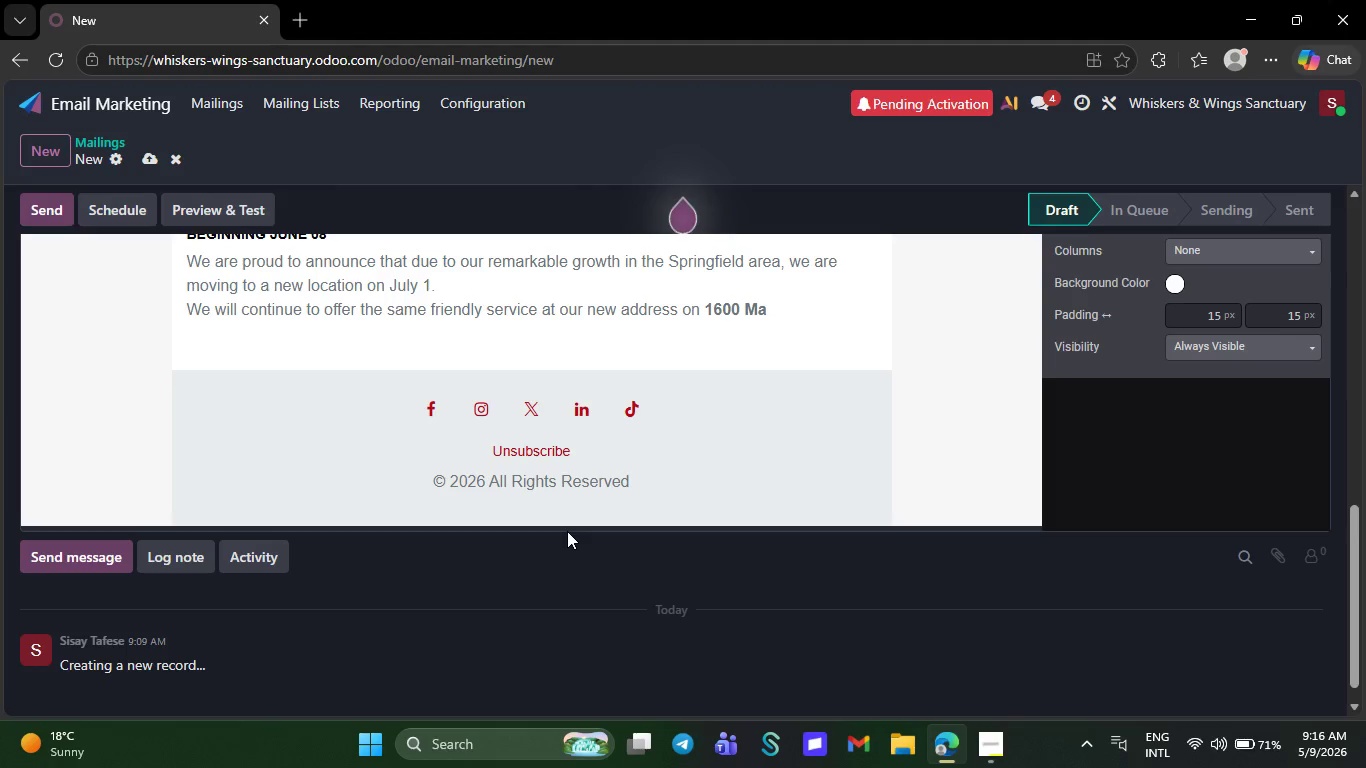 
wait(5.28)
 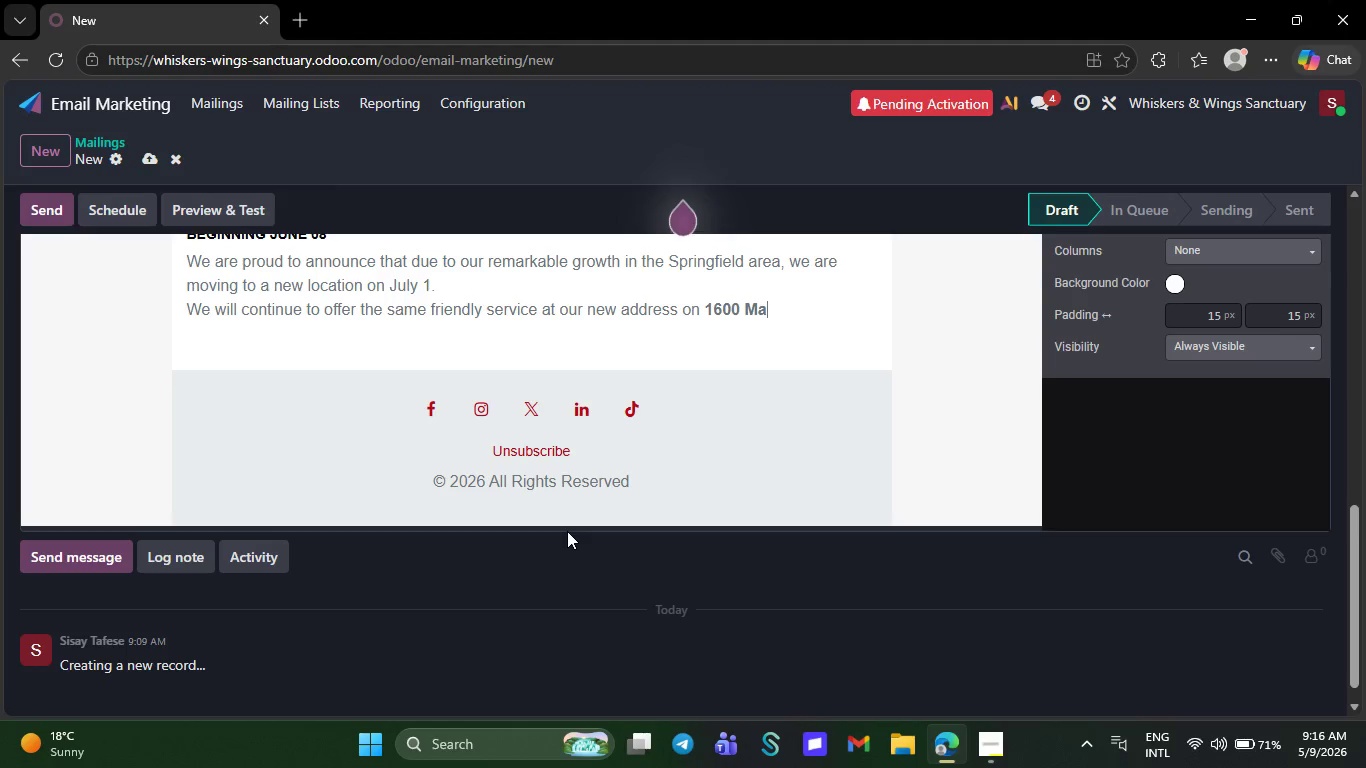 
key(Backspace)
 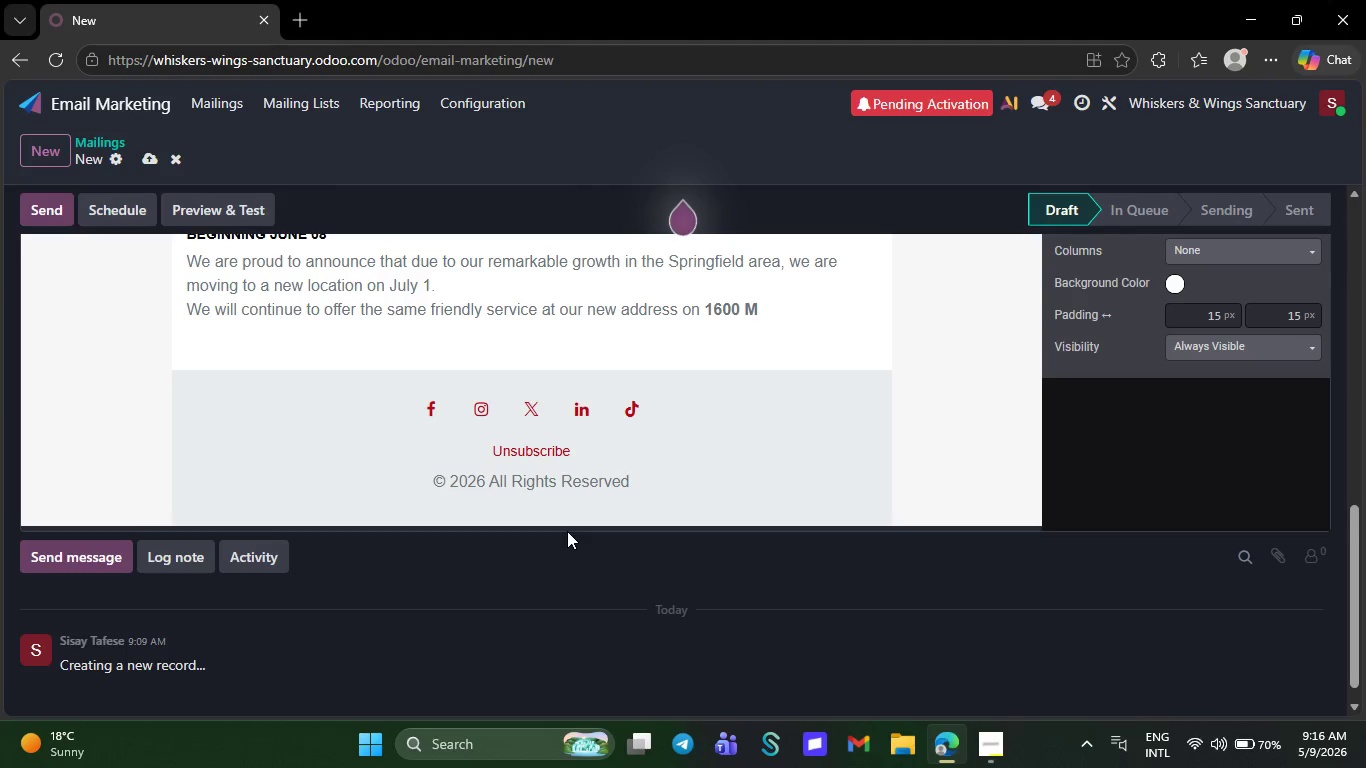 
key(Backspace)
 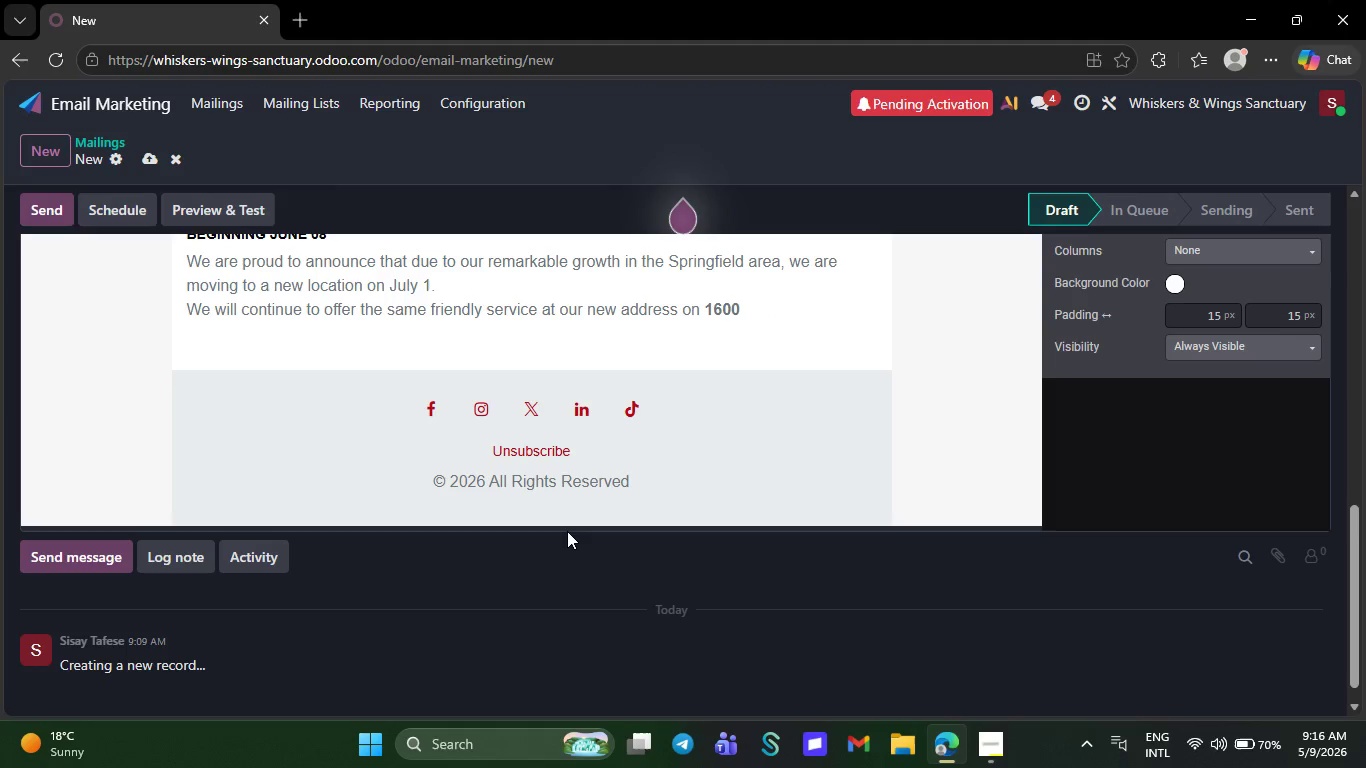 
key(Backspace)
 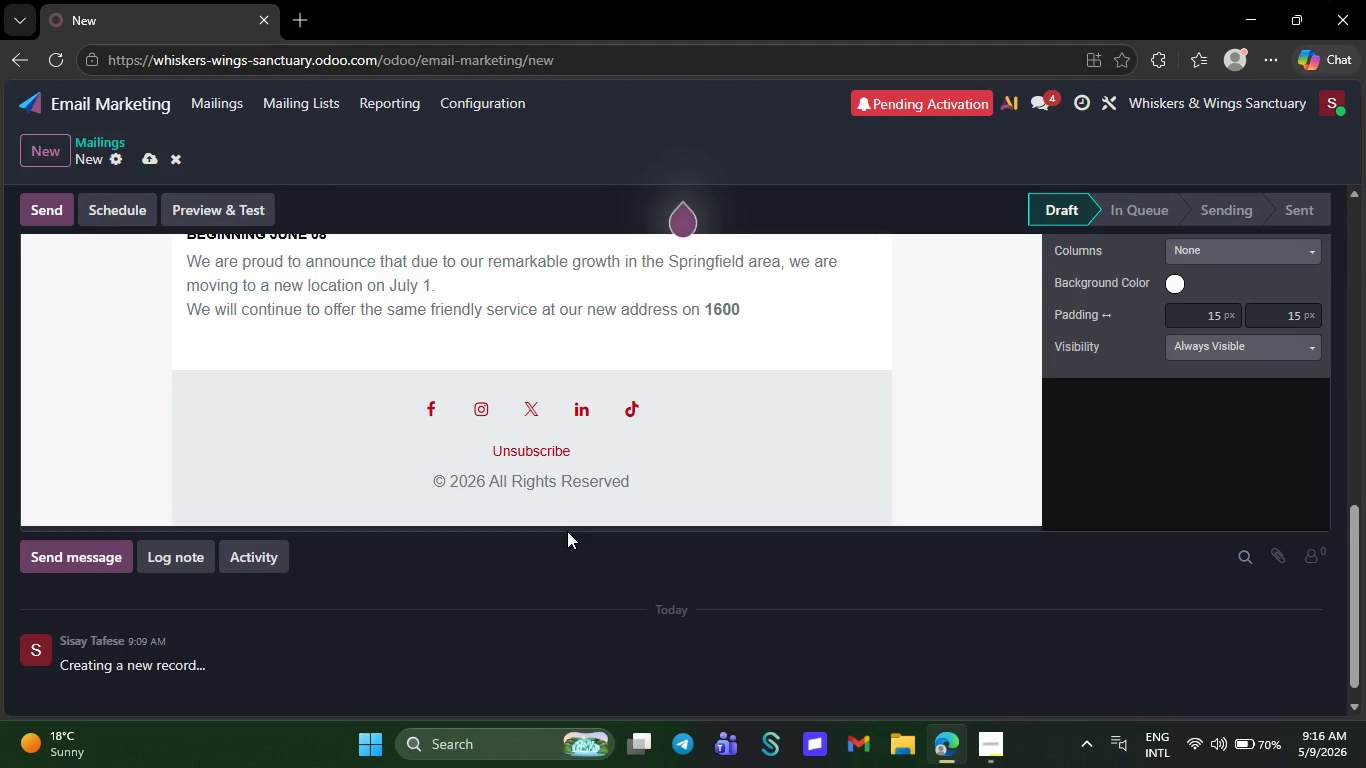 
key(Backspace)
 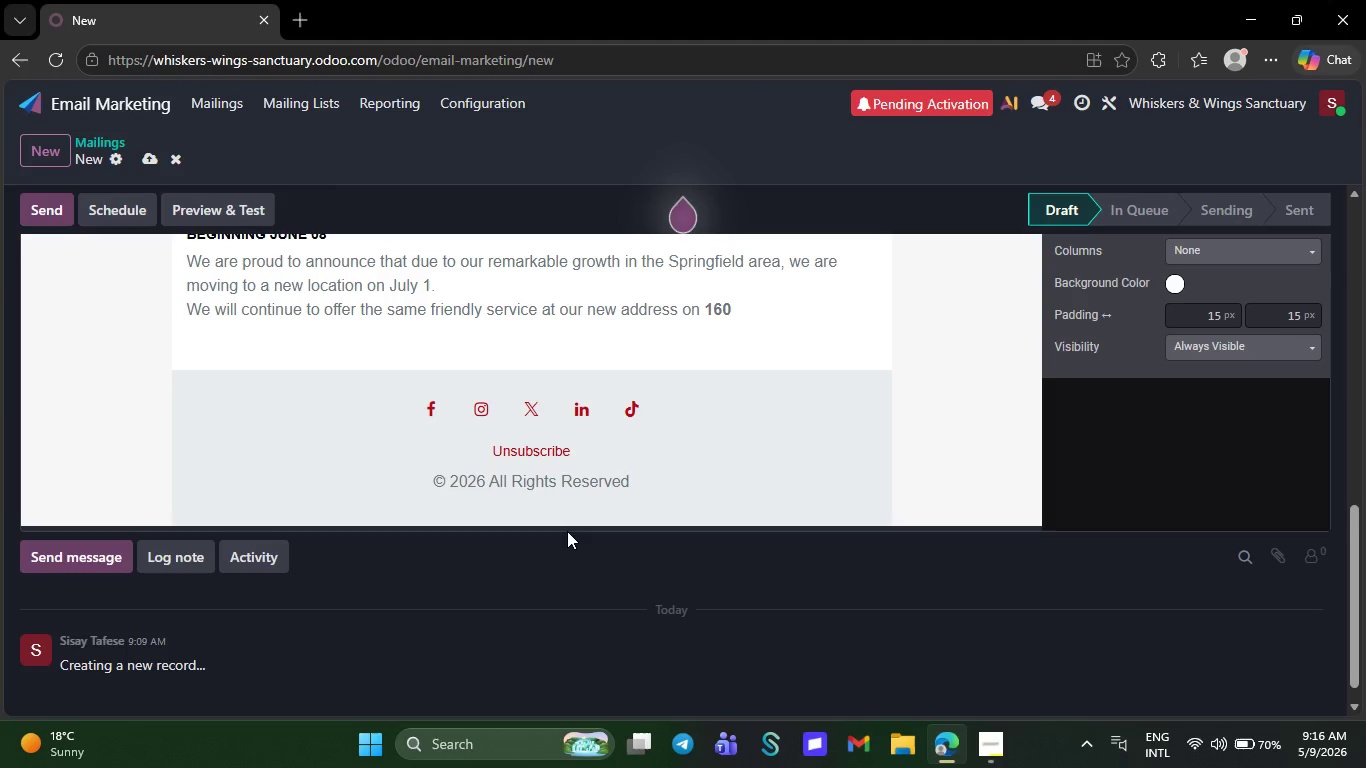 
key(Backspace)
 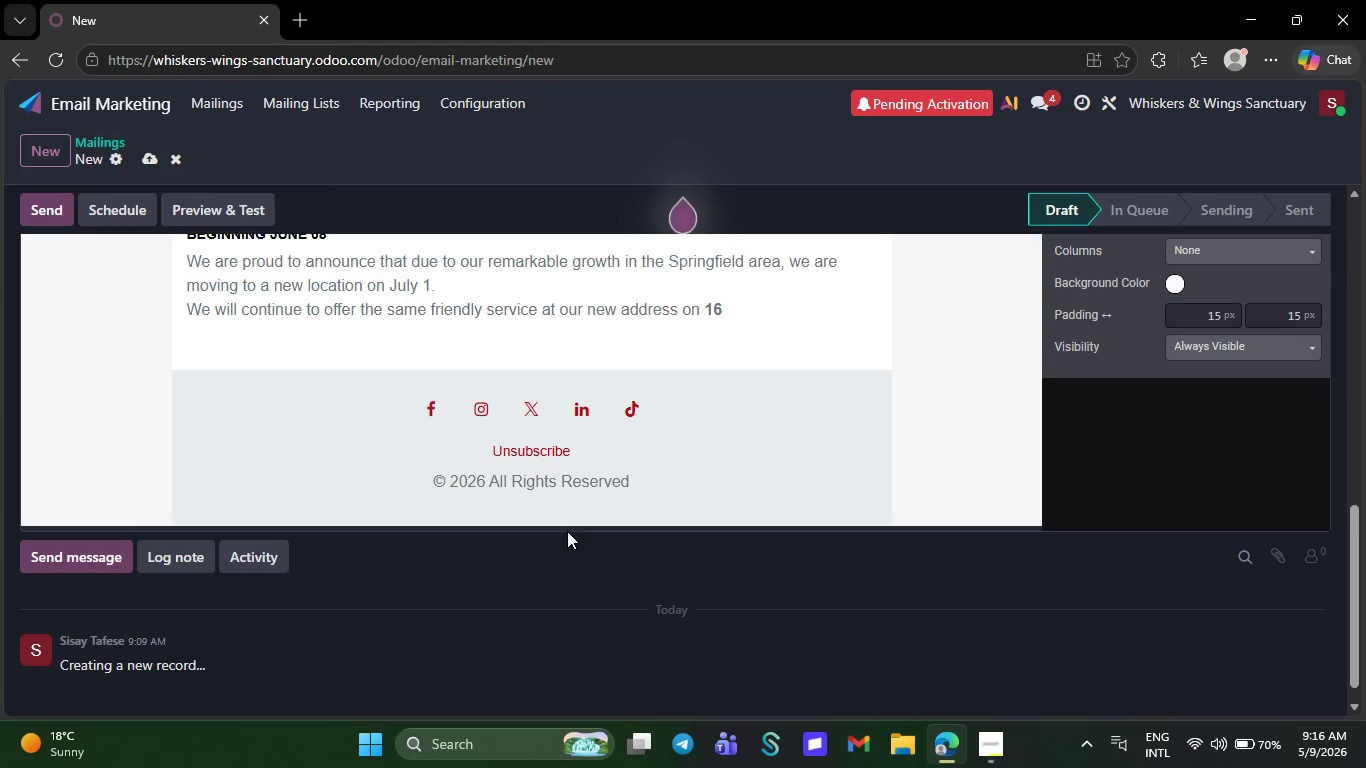 
key(Backspace)
 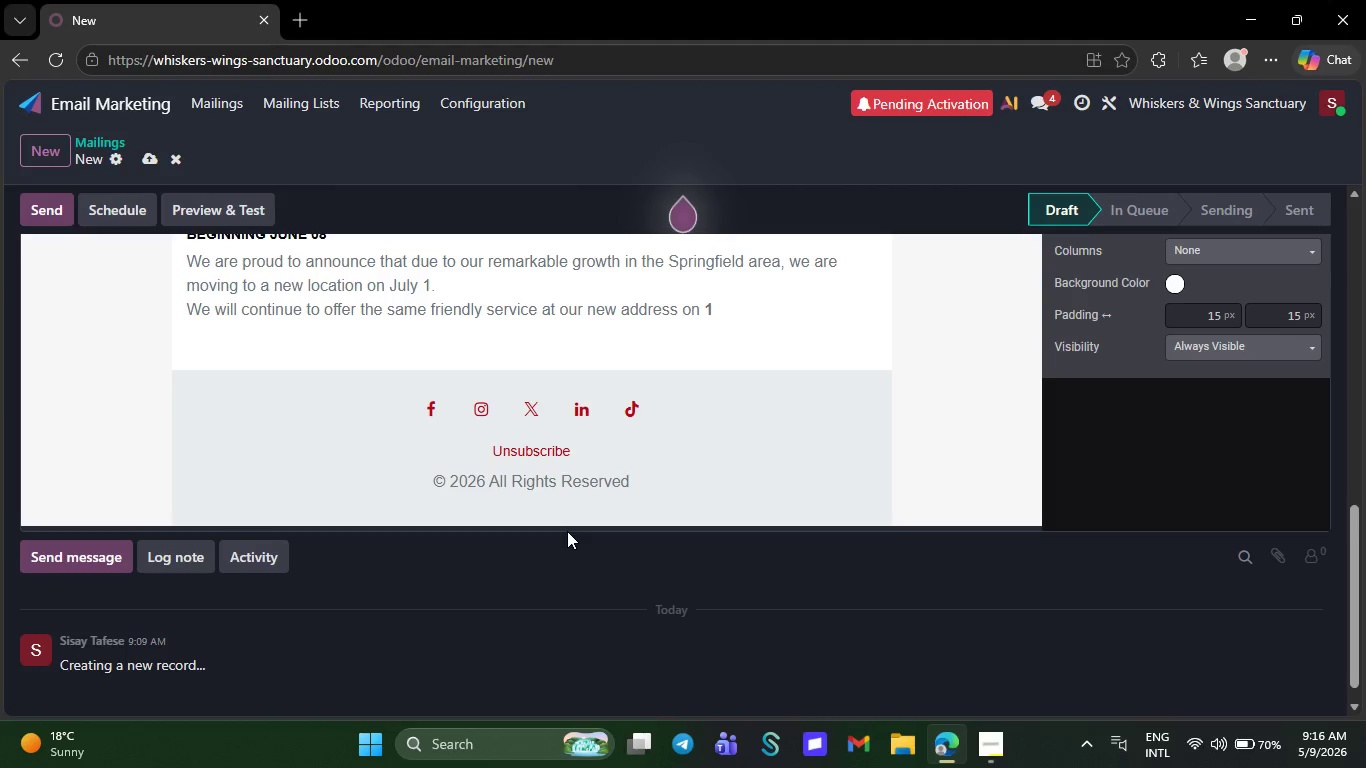 
key(Backspace)
 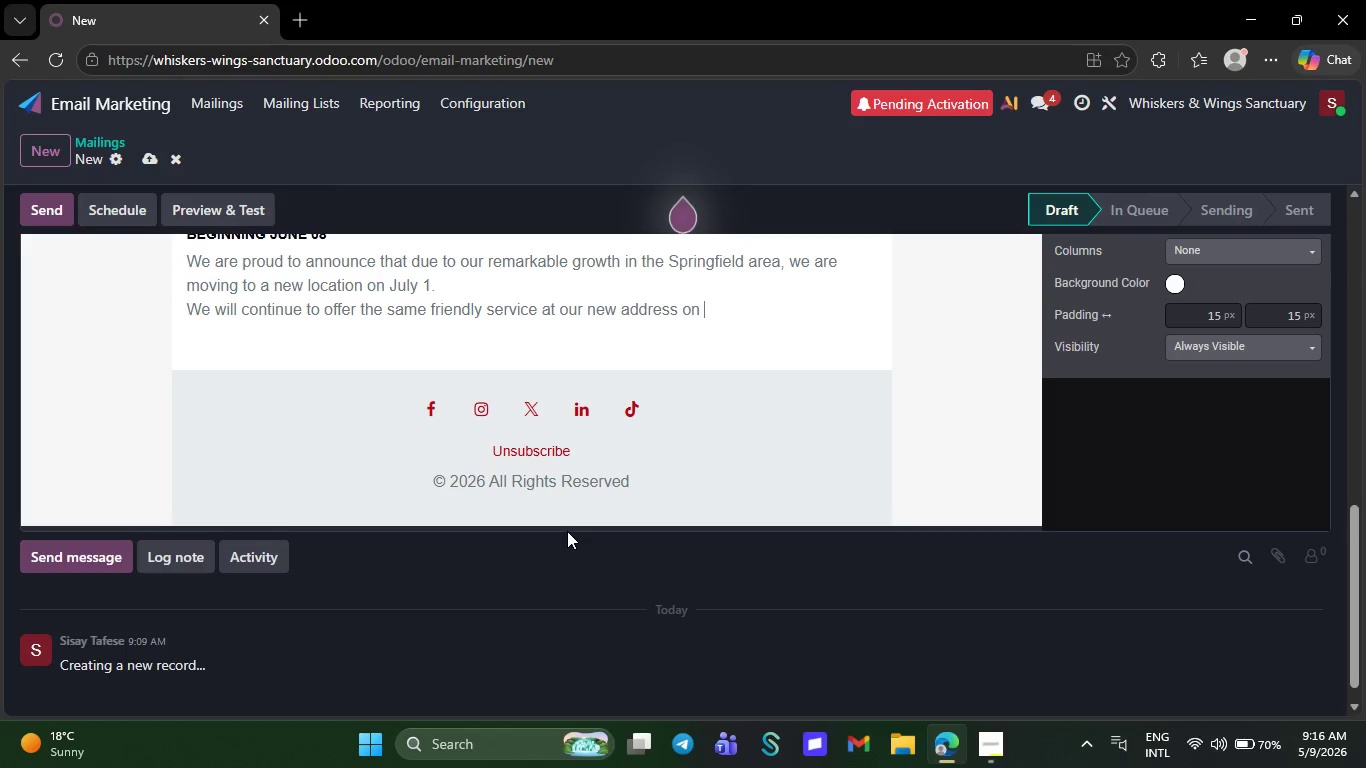 
key(Backspace)
 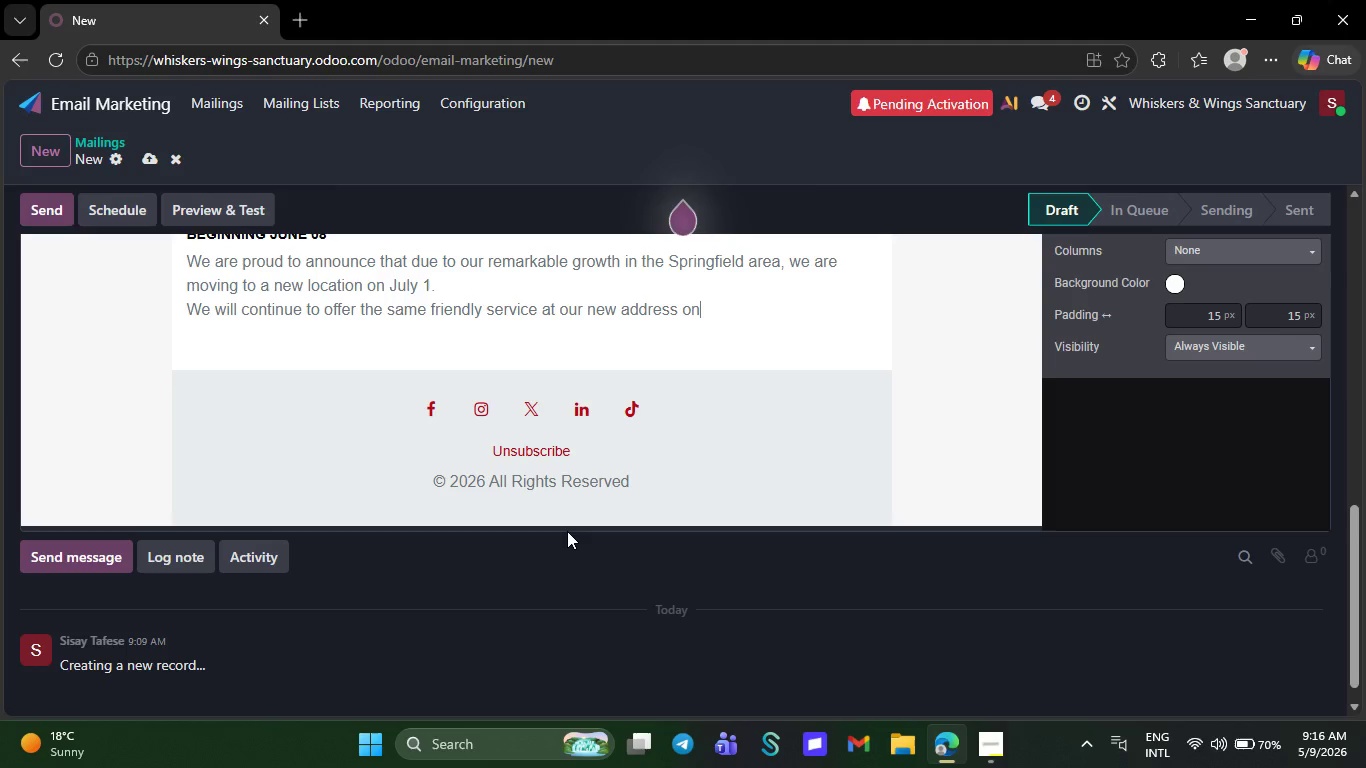 
key(Backspace)
 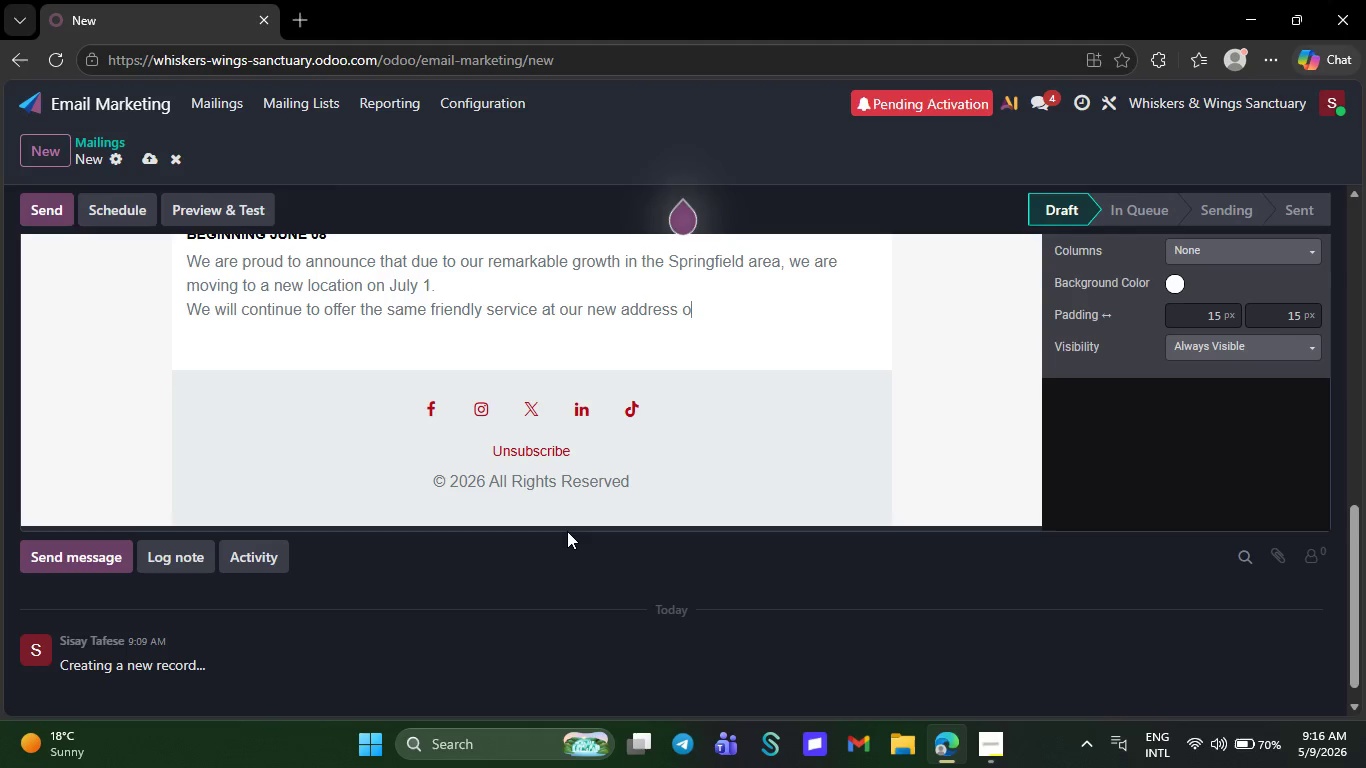 
key(Backspace)
 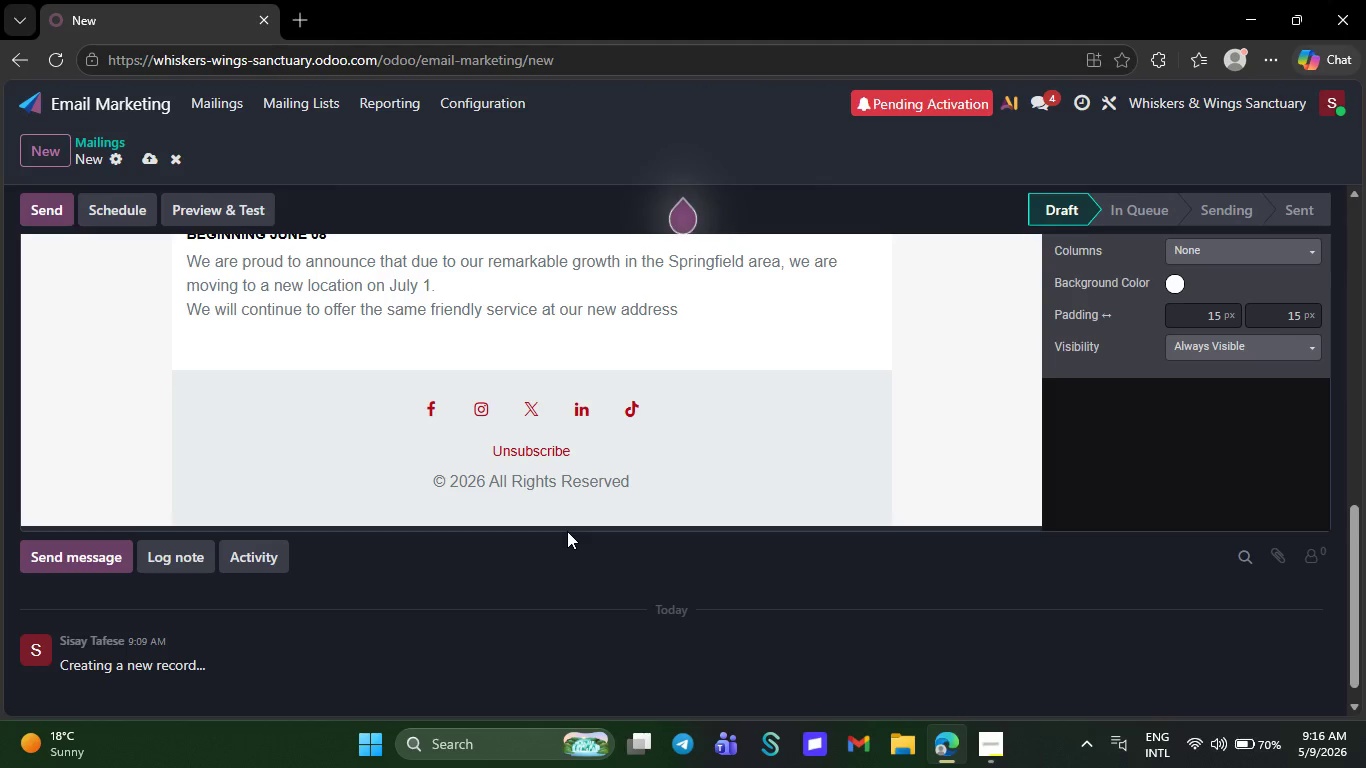 
key(Backspace)
 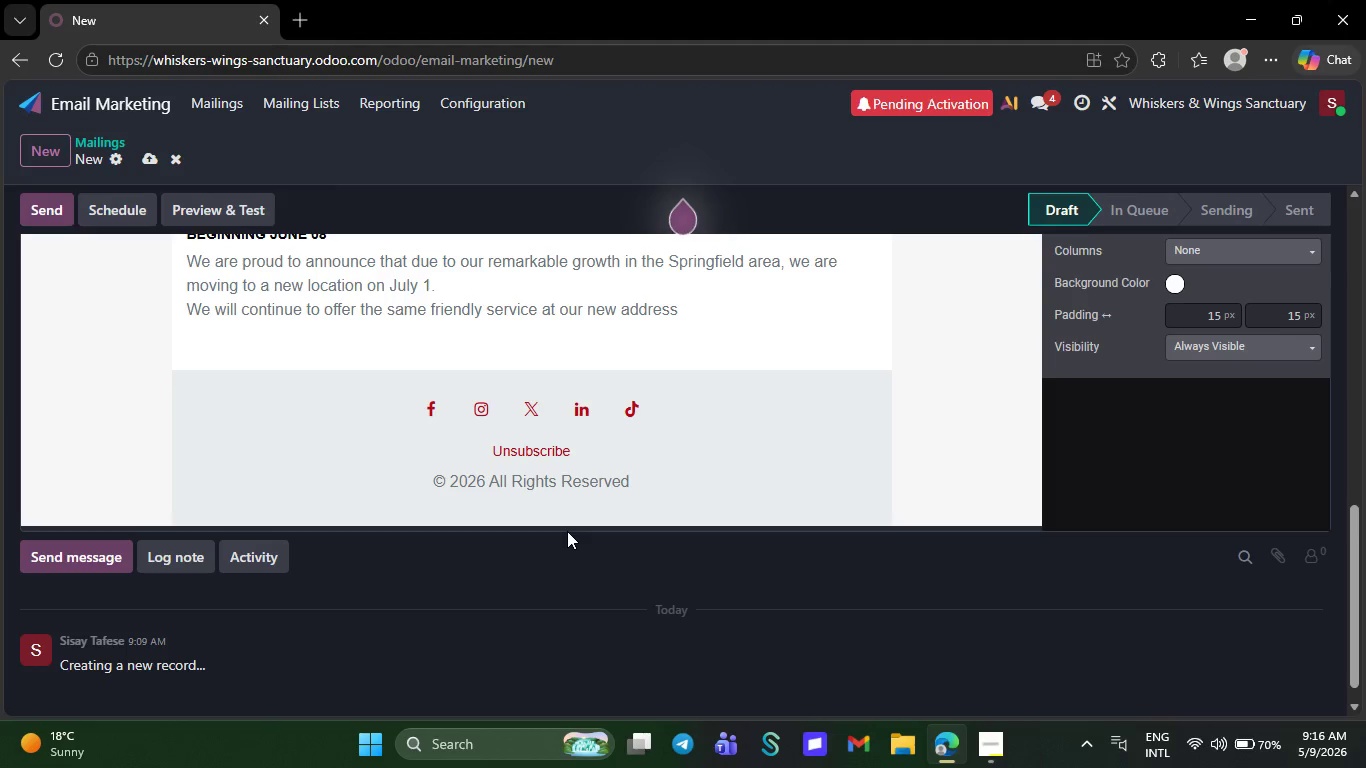 
key(Backspace)
 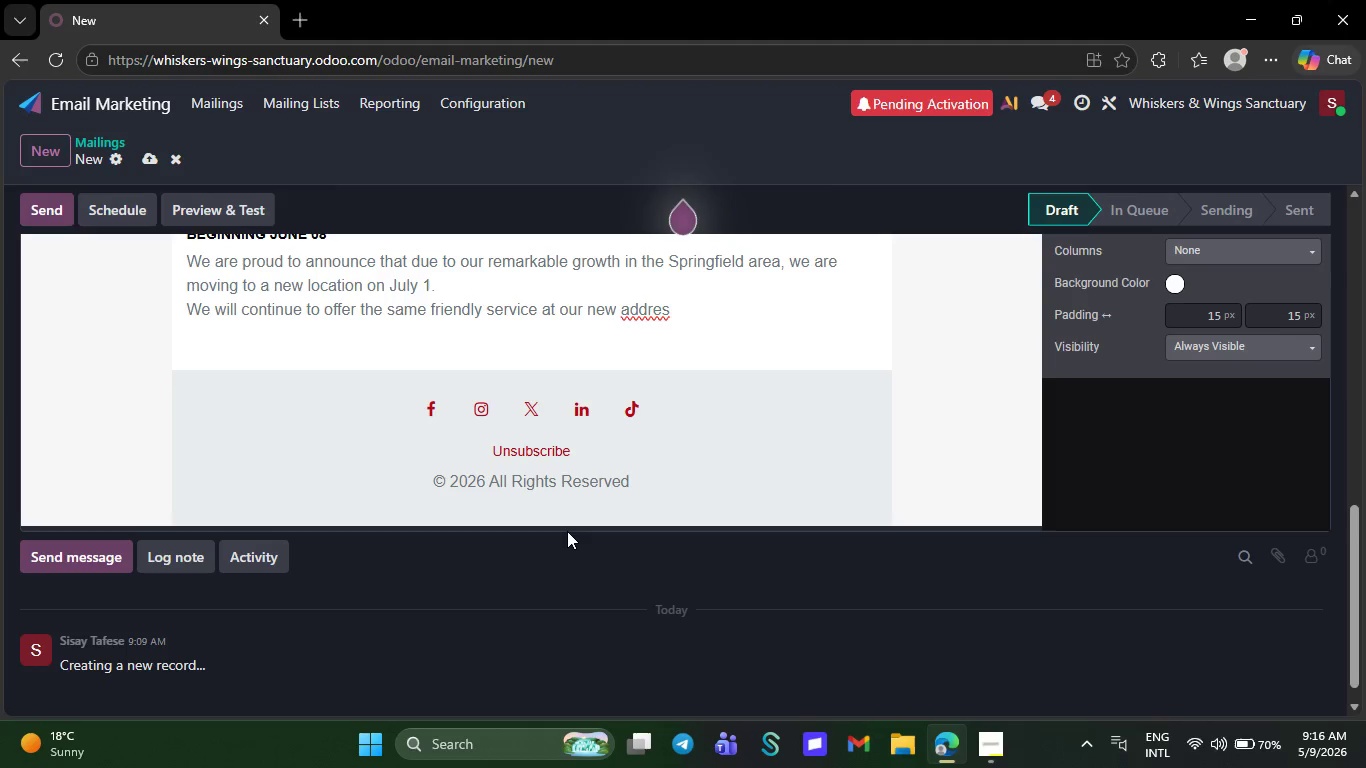 
key(Backspace)
 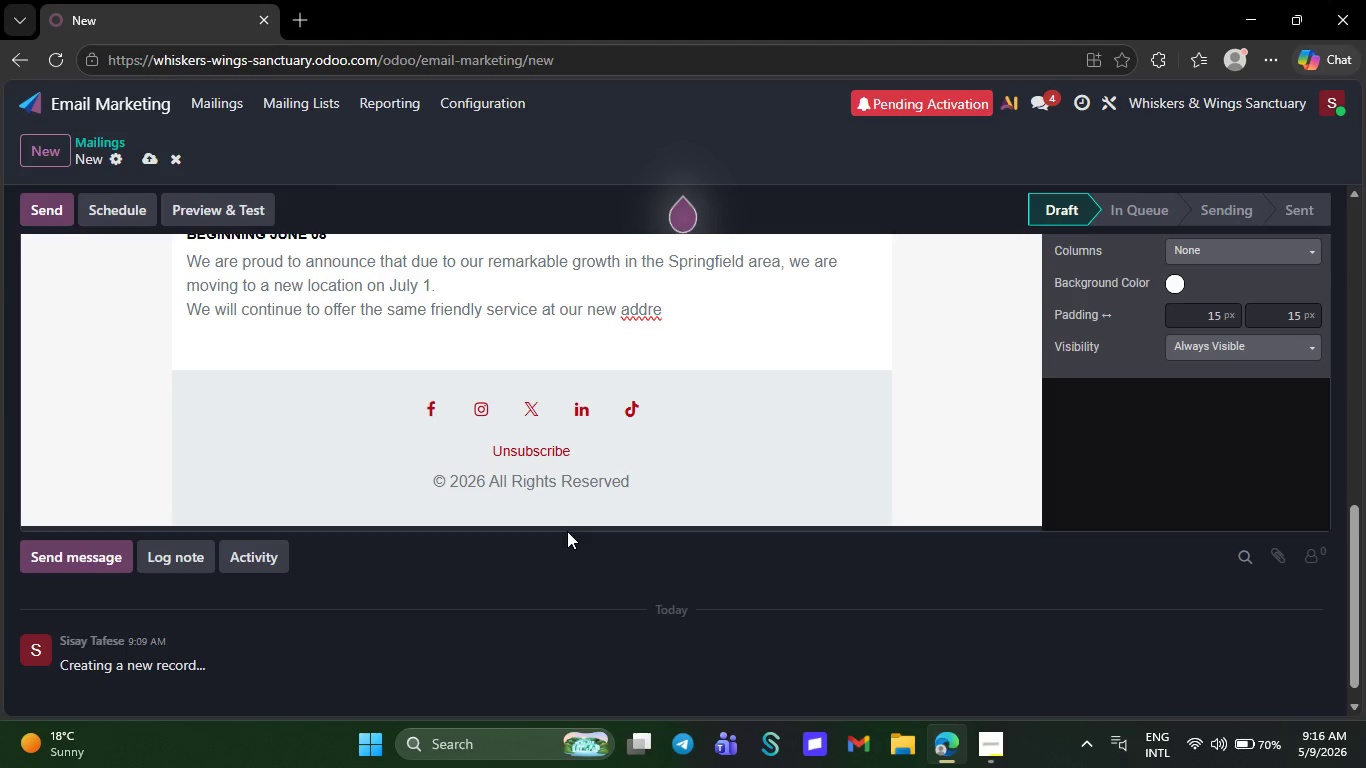 
key(Backspace)
 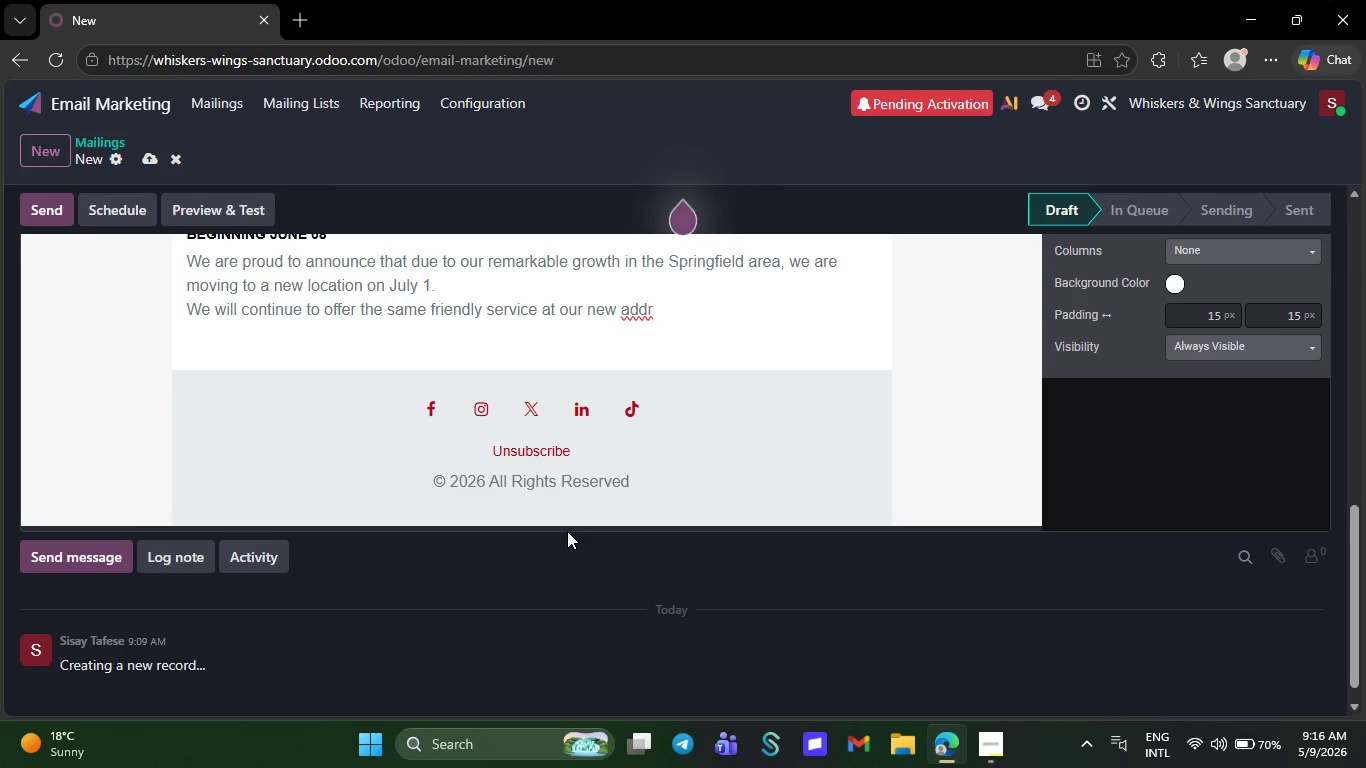 
key(Backspace)
 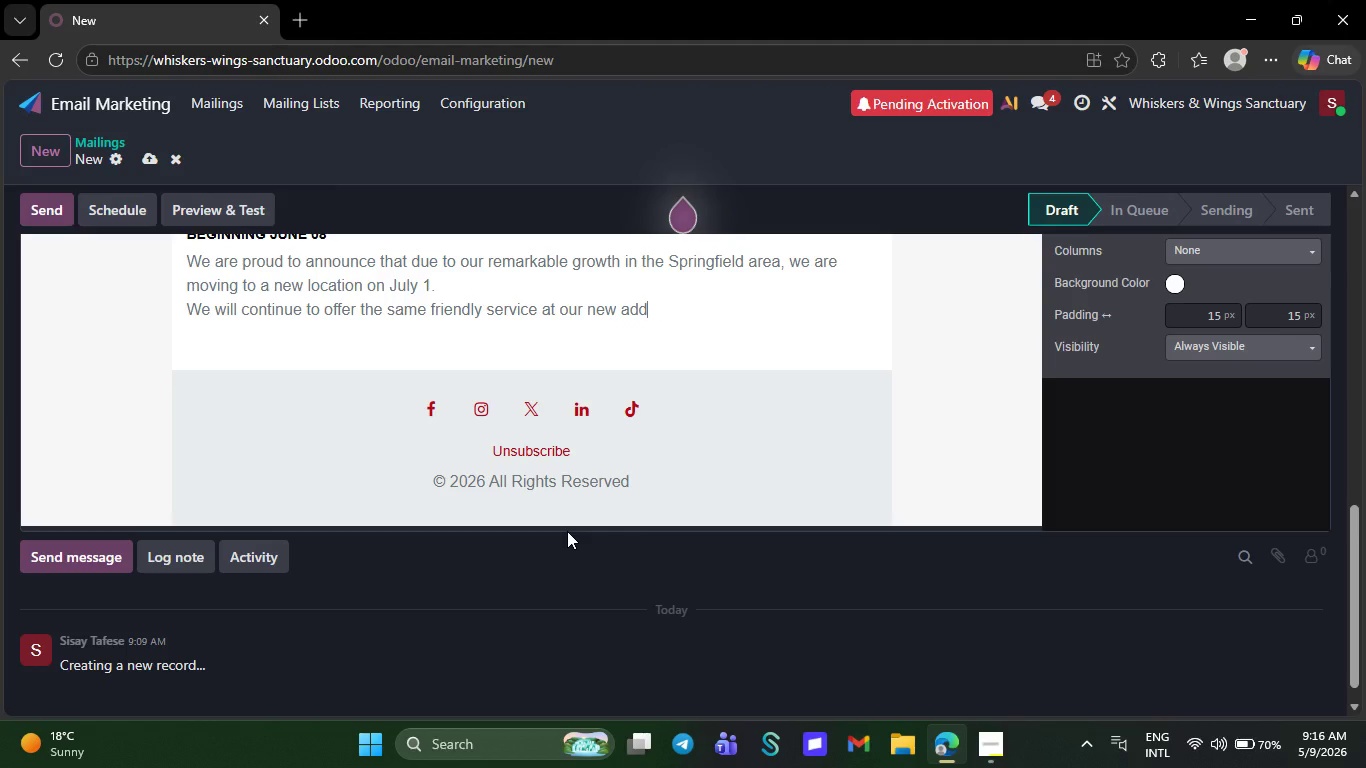 
key(Backspace)
 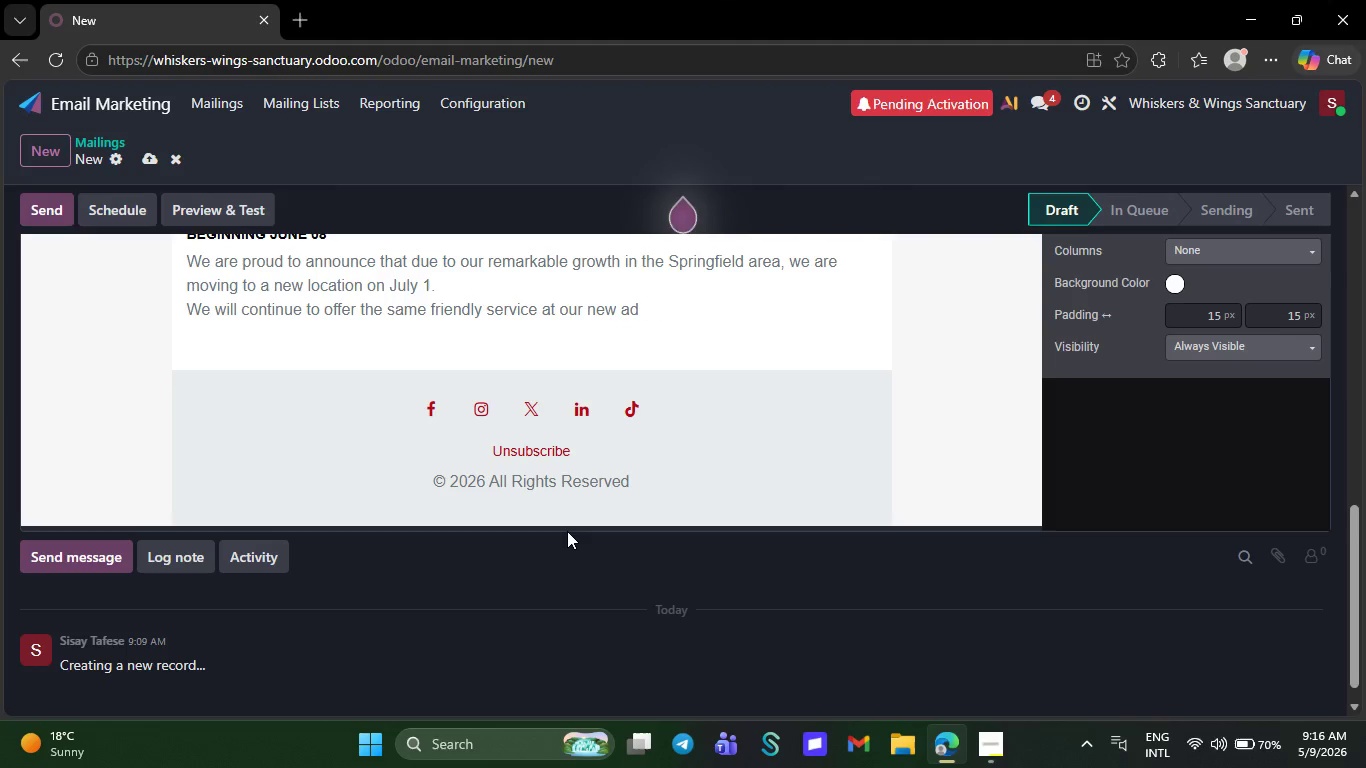 
key(Backspace)
 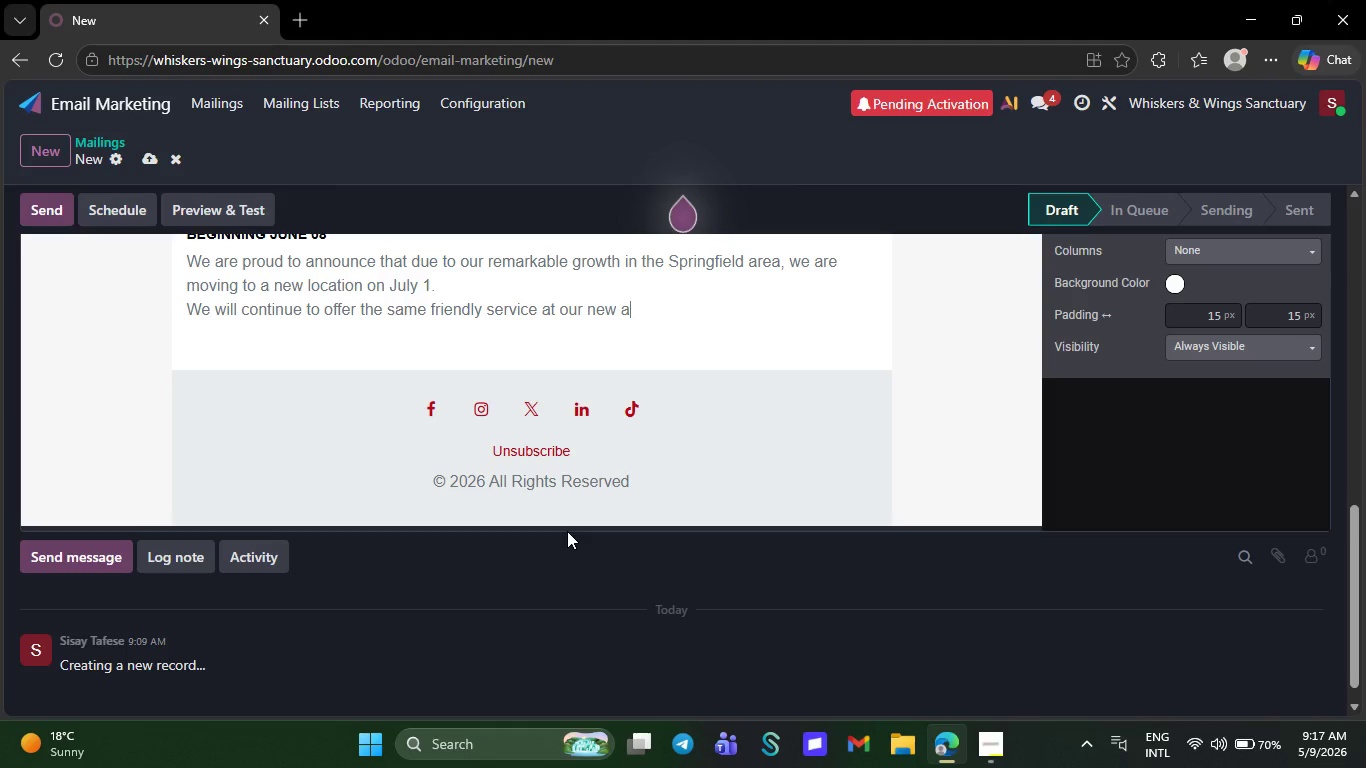 
wait(7.67)
 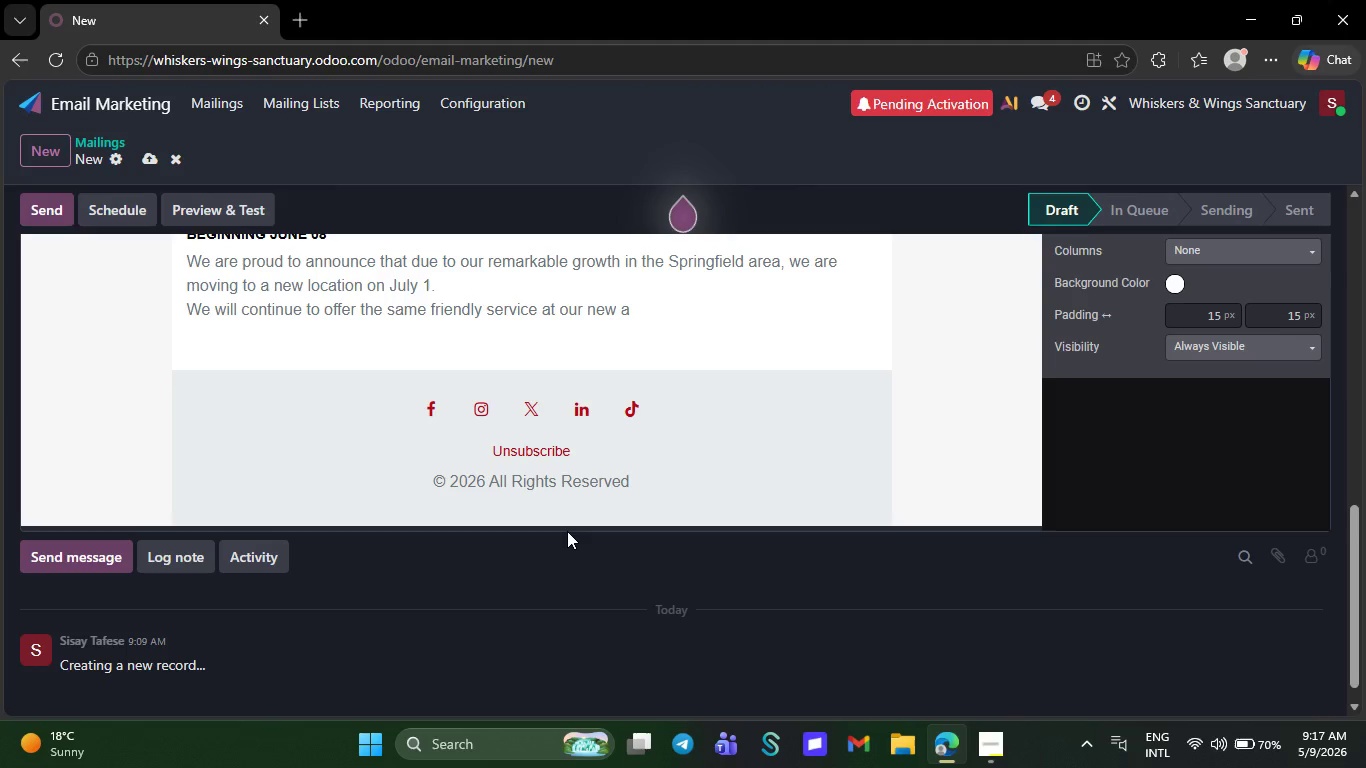 
key(Backspace)
 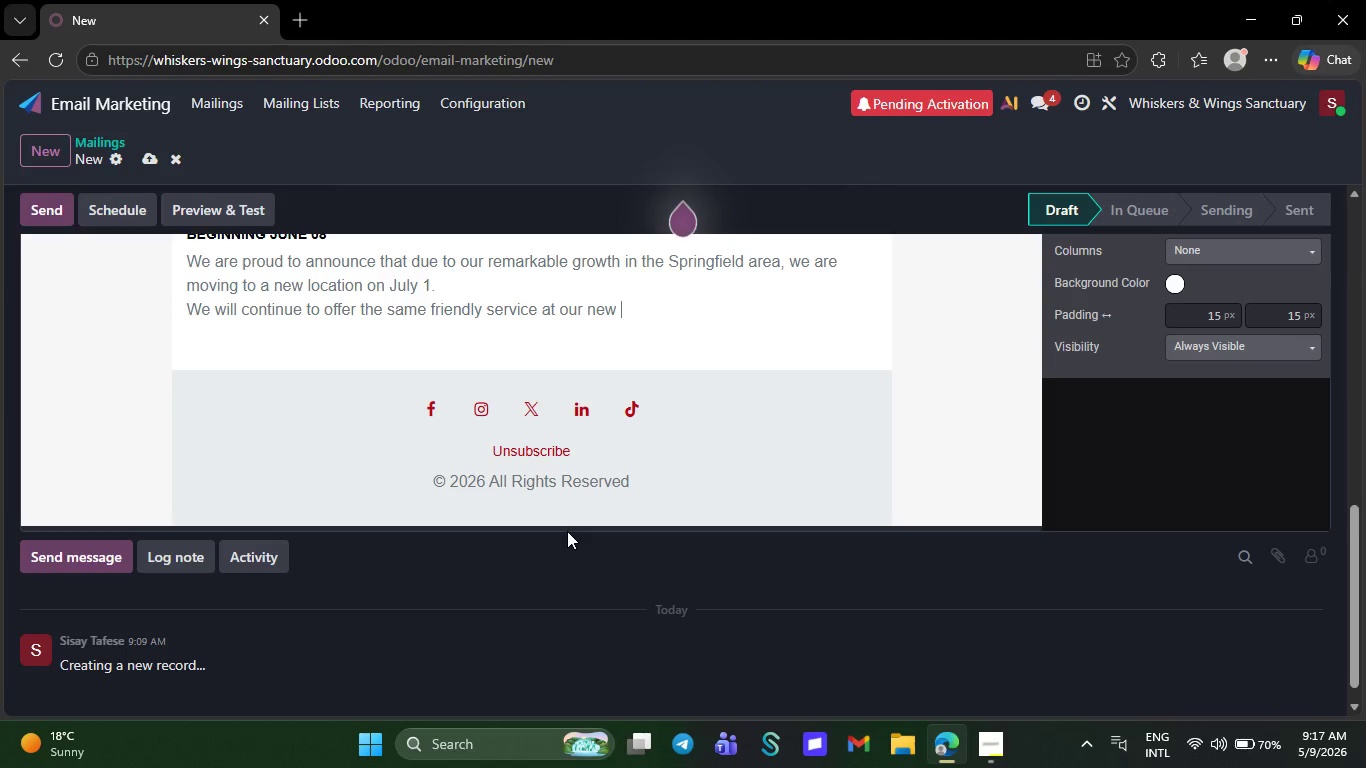 
hold_key(key=Backspace, duration=0.31)
 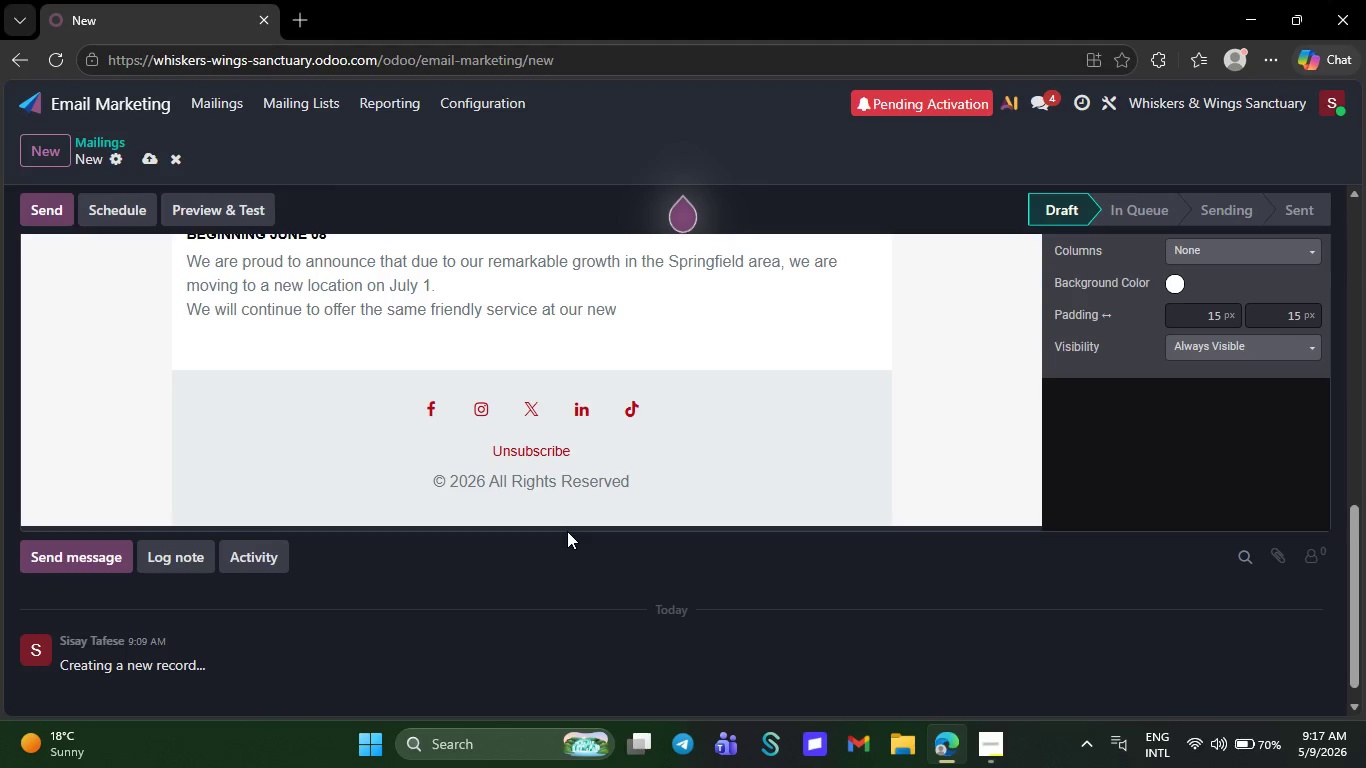 
key(Backspace)
 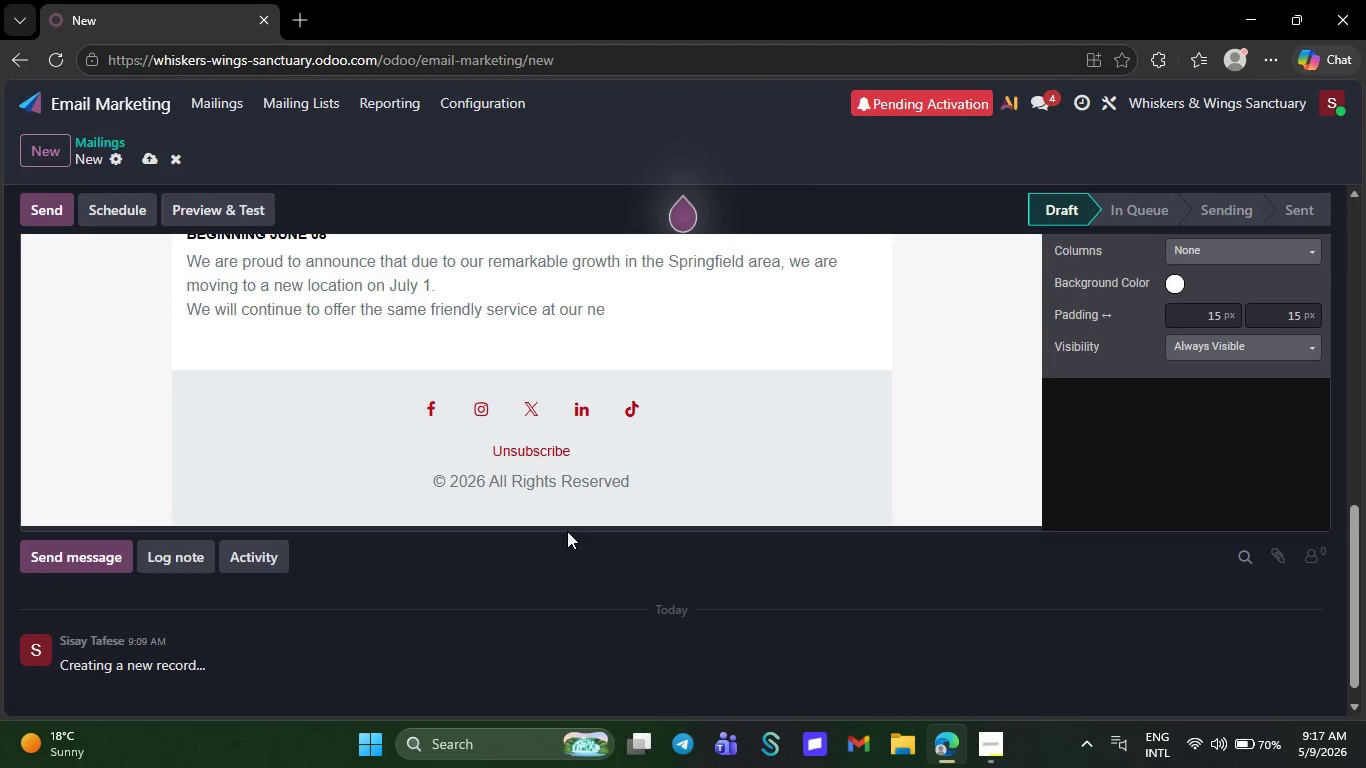 
key(Backspace)
 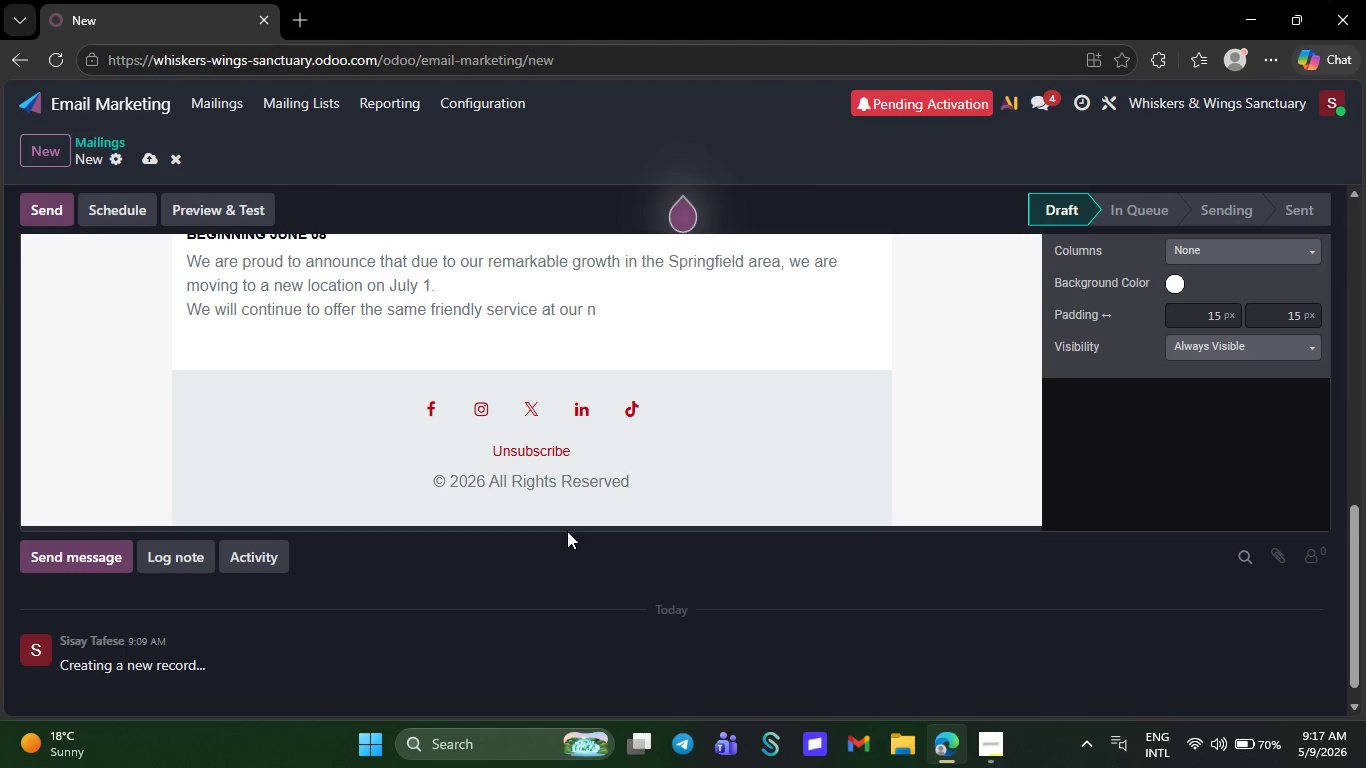 
key(Backspace)
 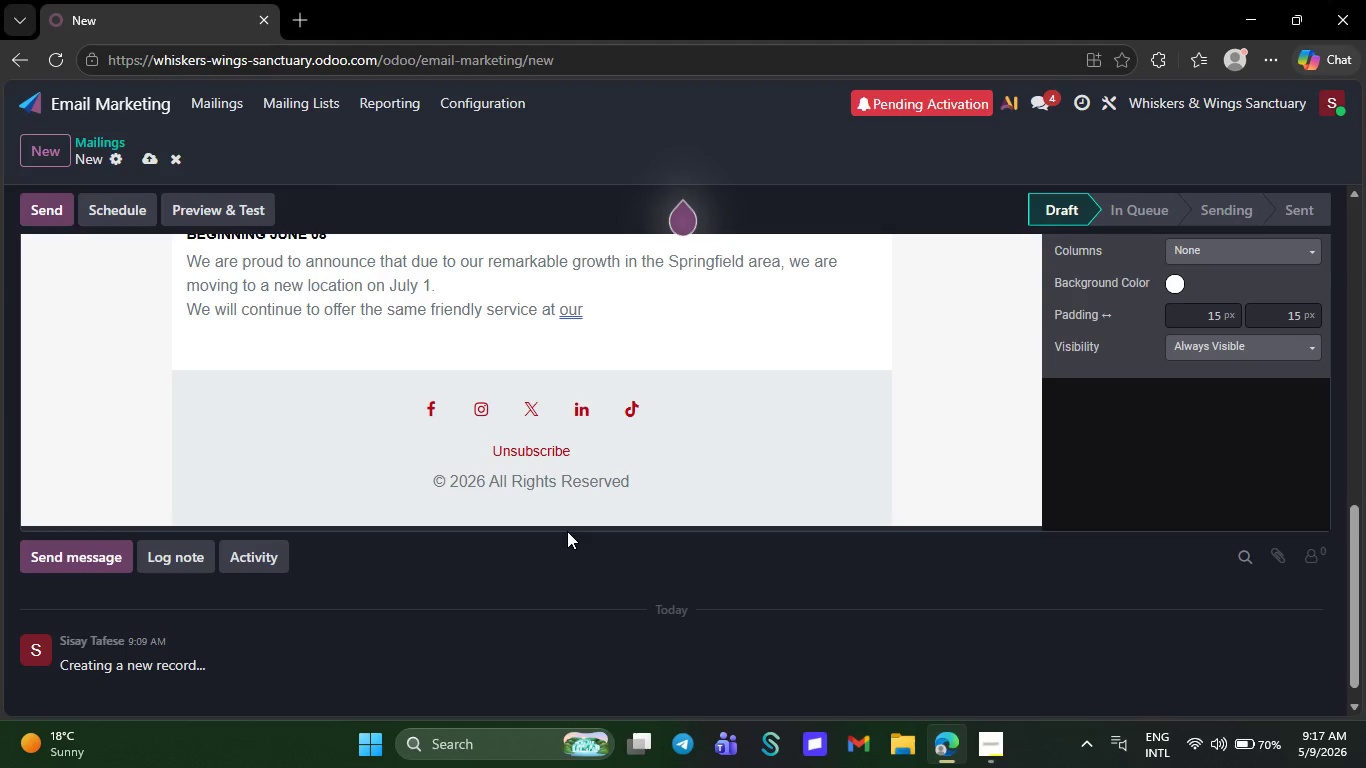 
key(Backspace)
 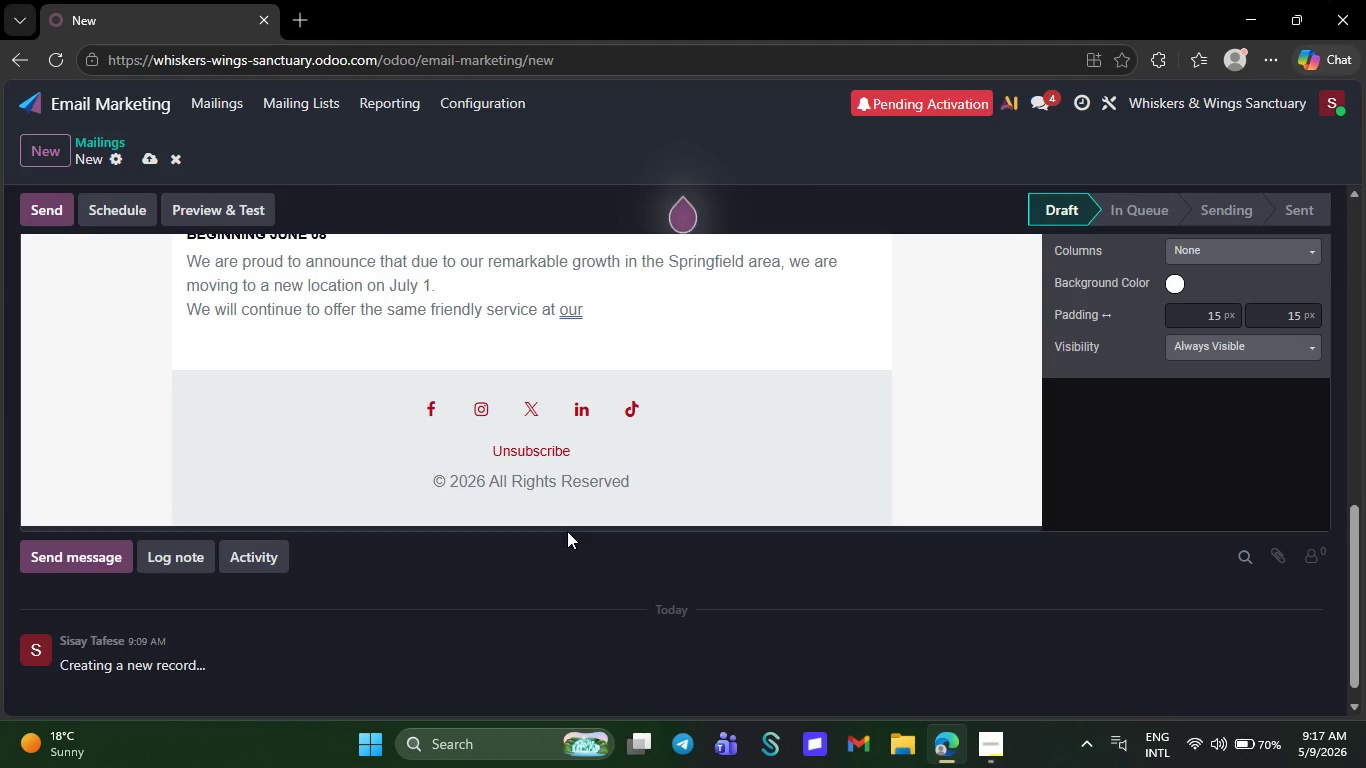 
key(Backspace)
 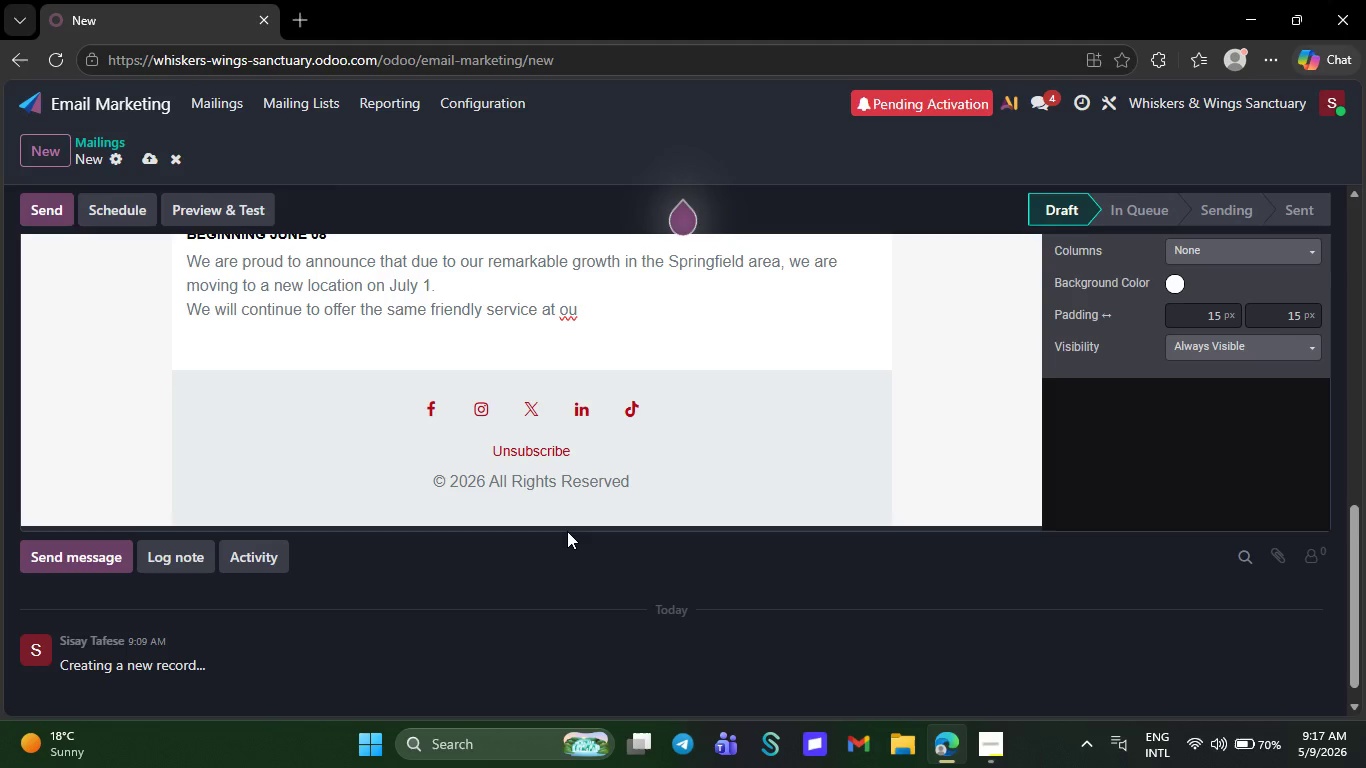 
key(Backspace)
 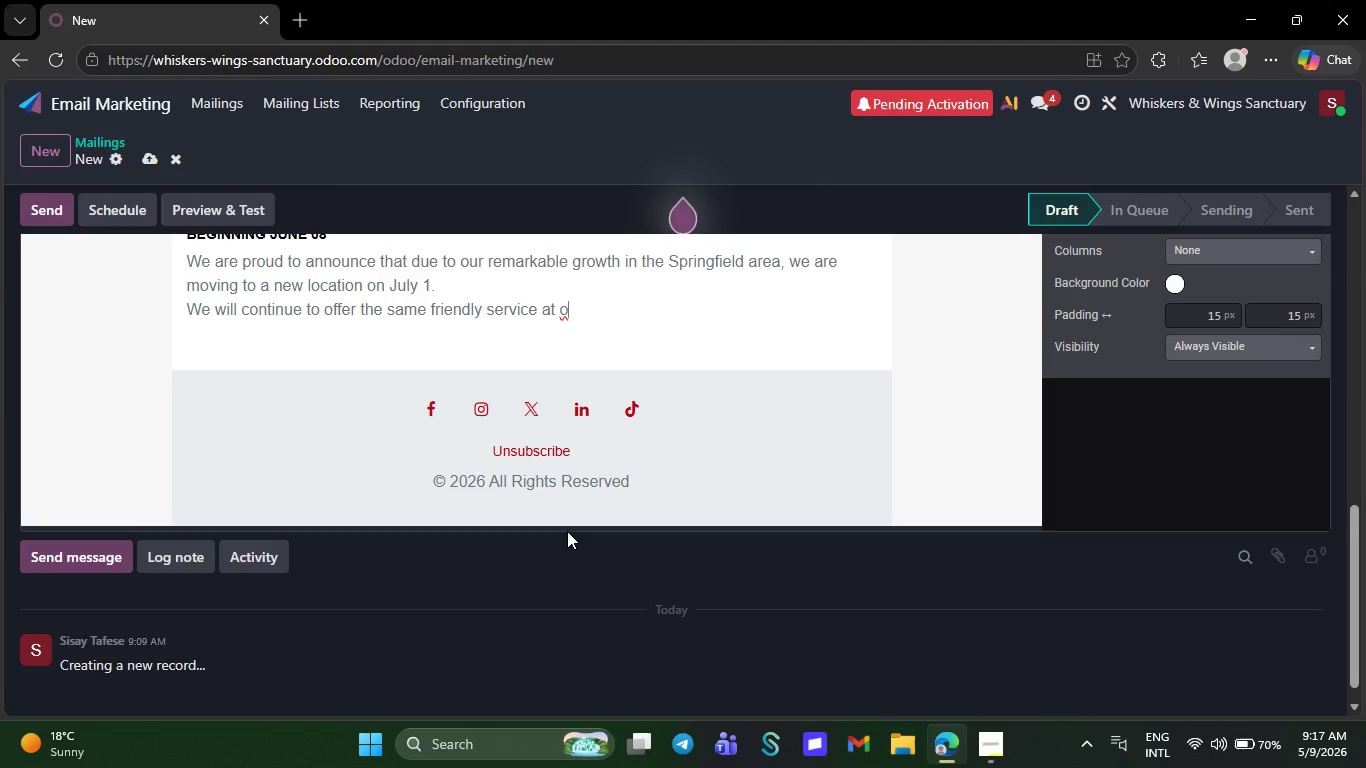 
key(Backspace)
 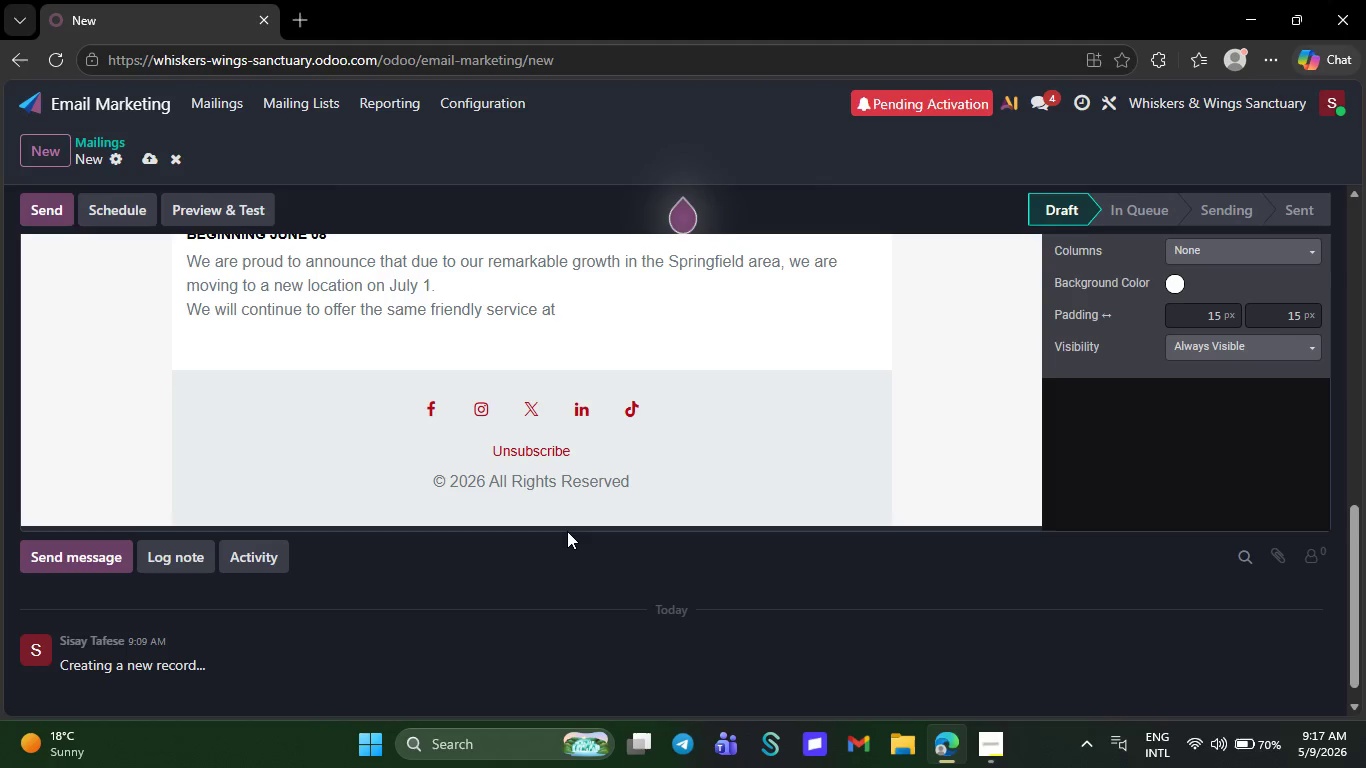 
key(Backspace)
 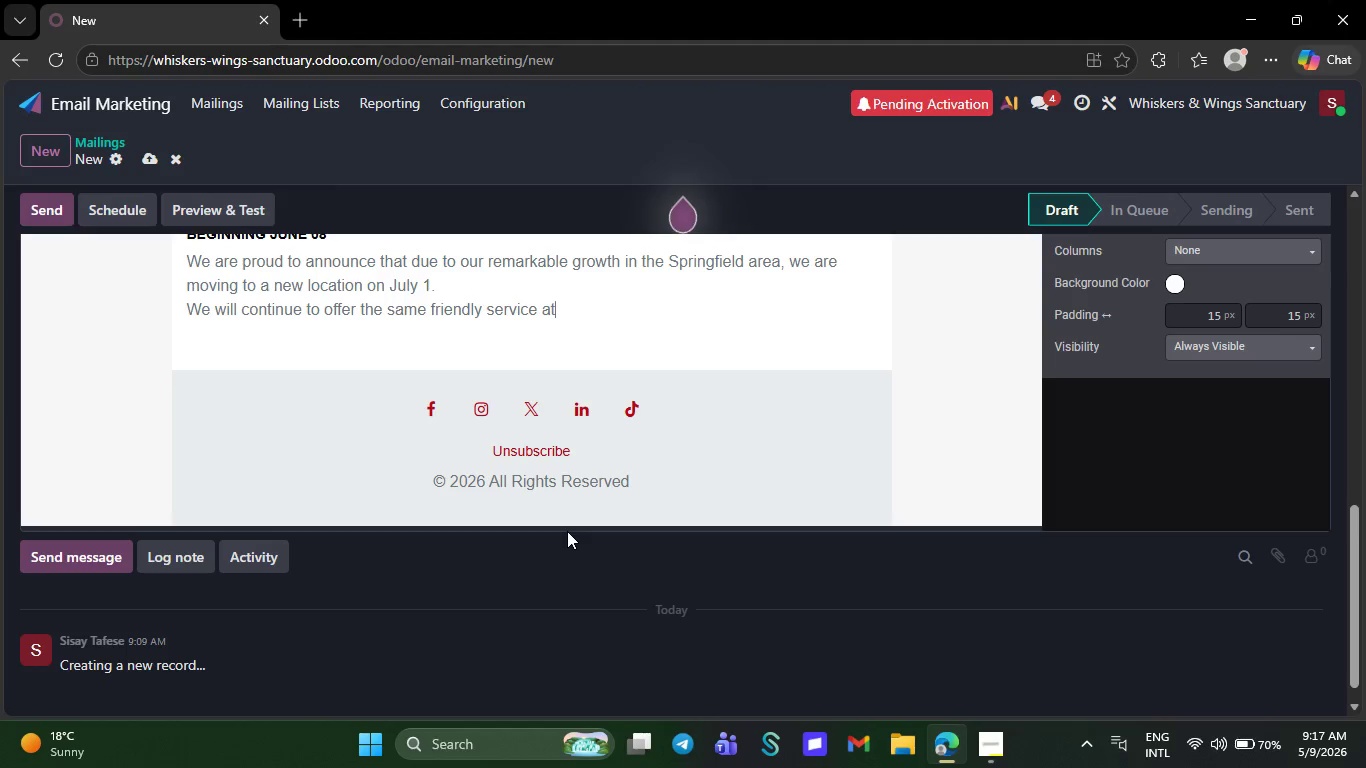 
key(Backspace)
 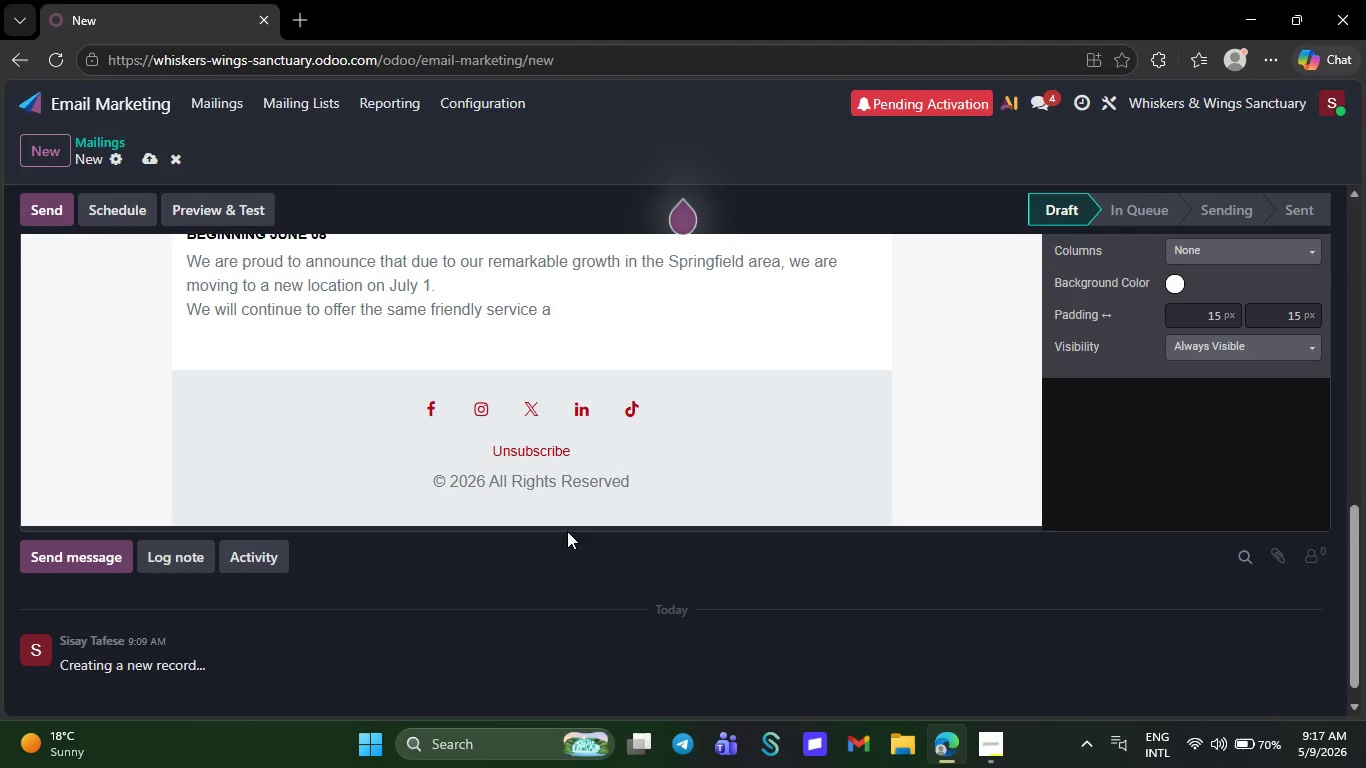 
key(Backspace)
 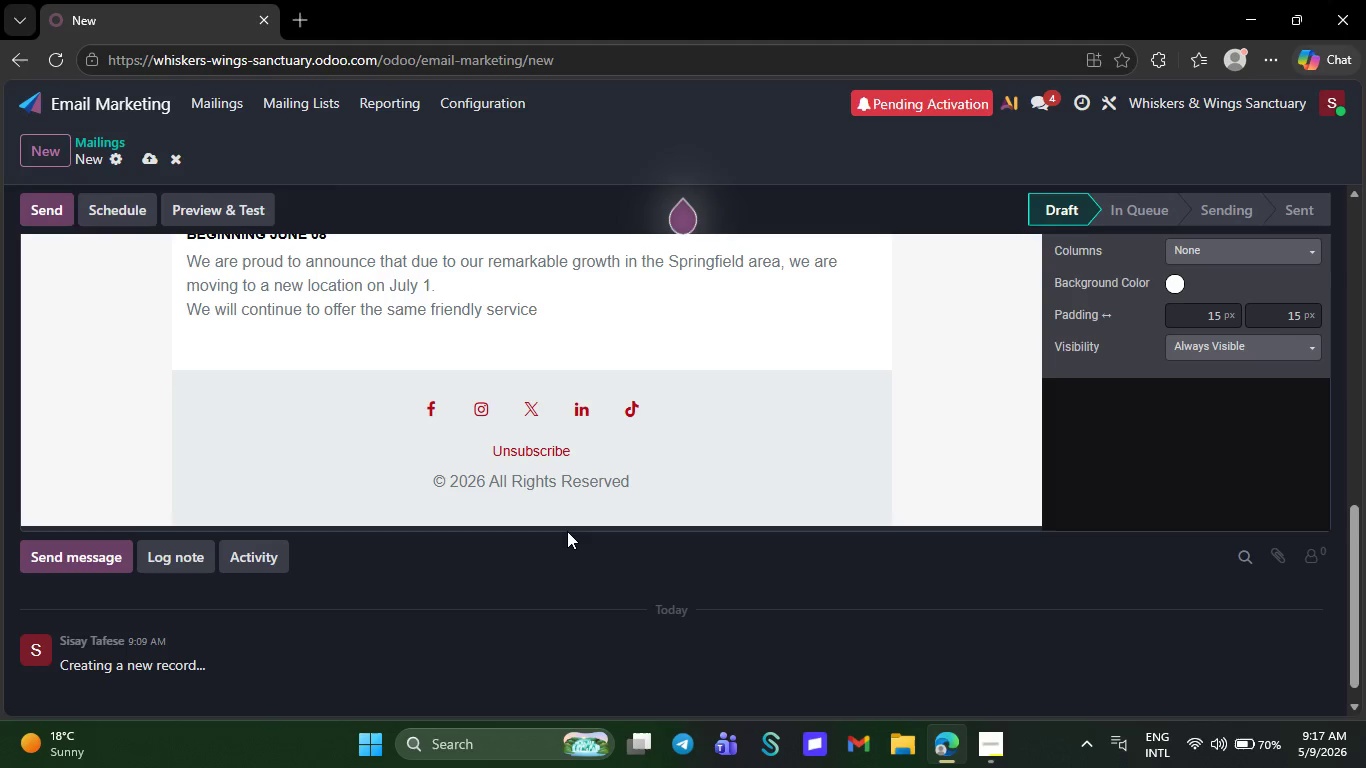 
key(Backspace)
 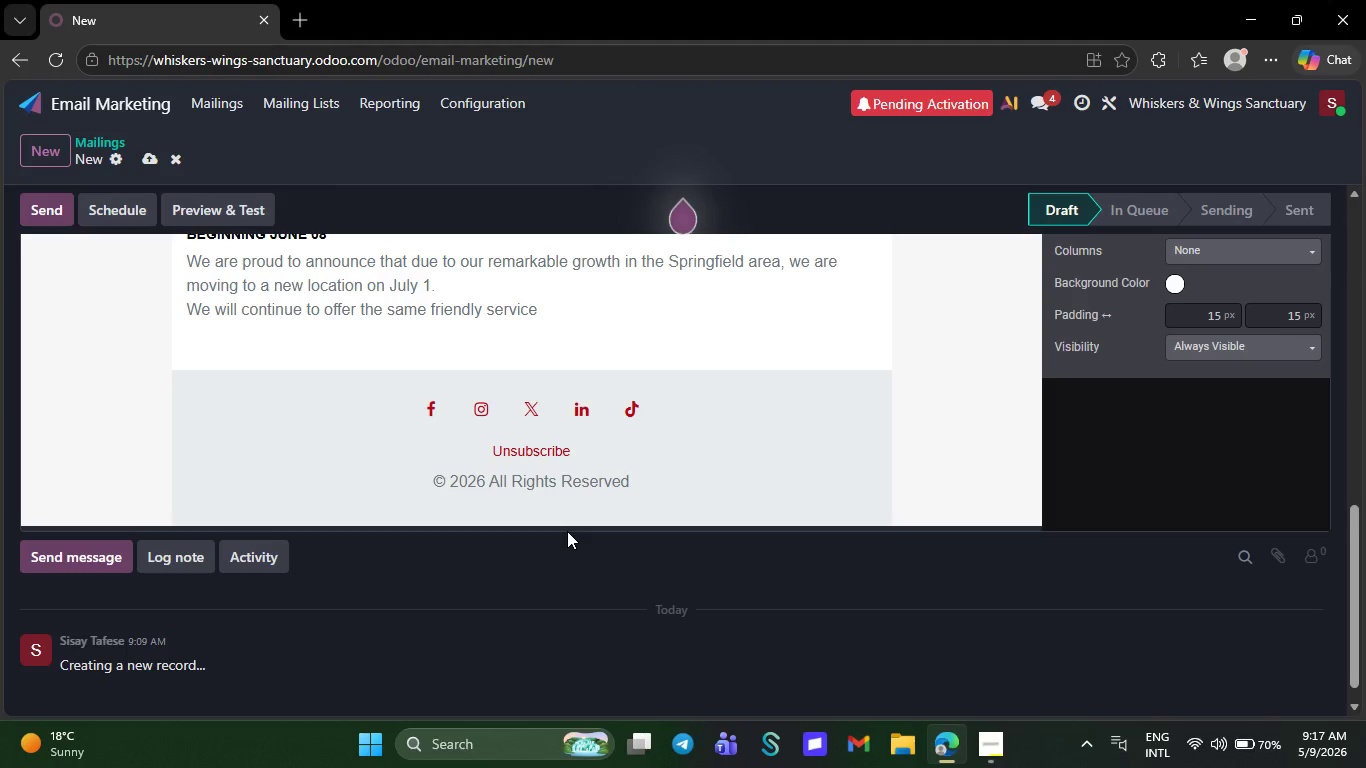 
wait(13.19)
 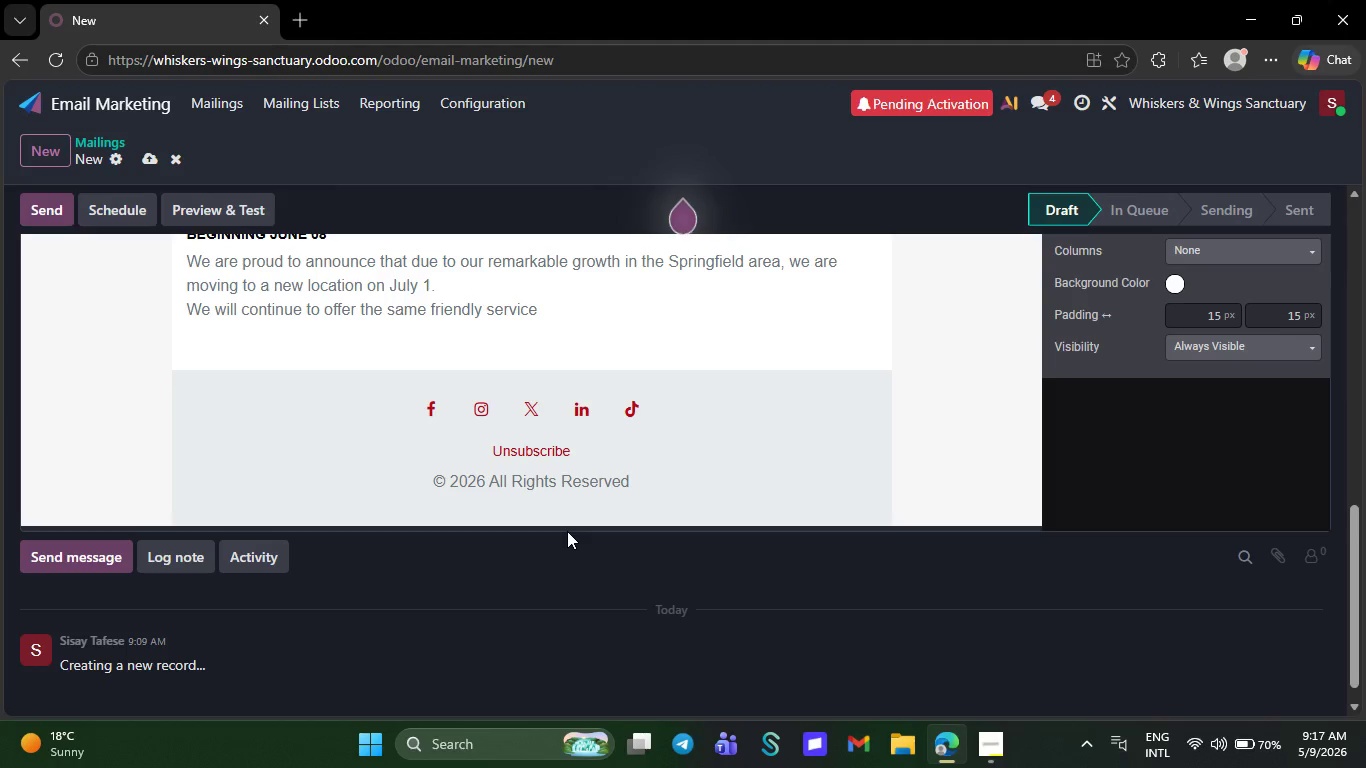 
key(Backspace)
 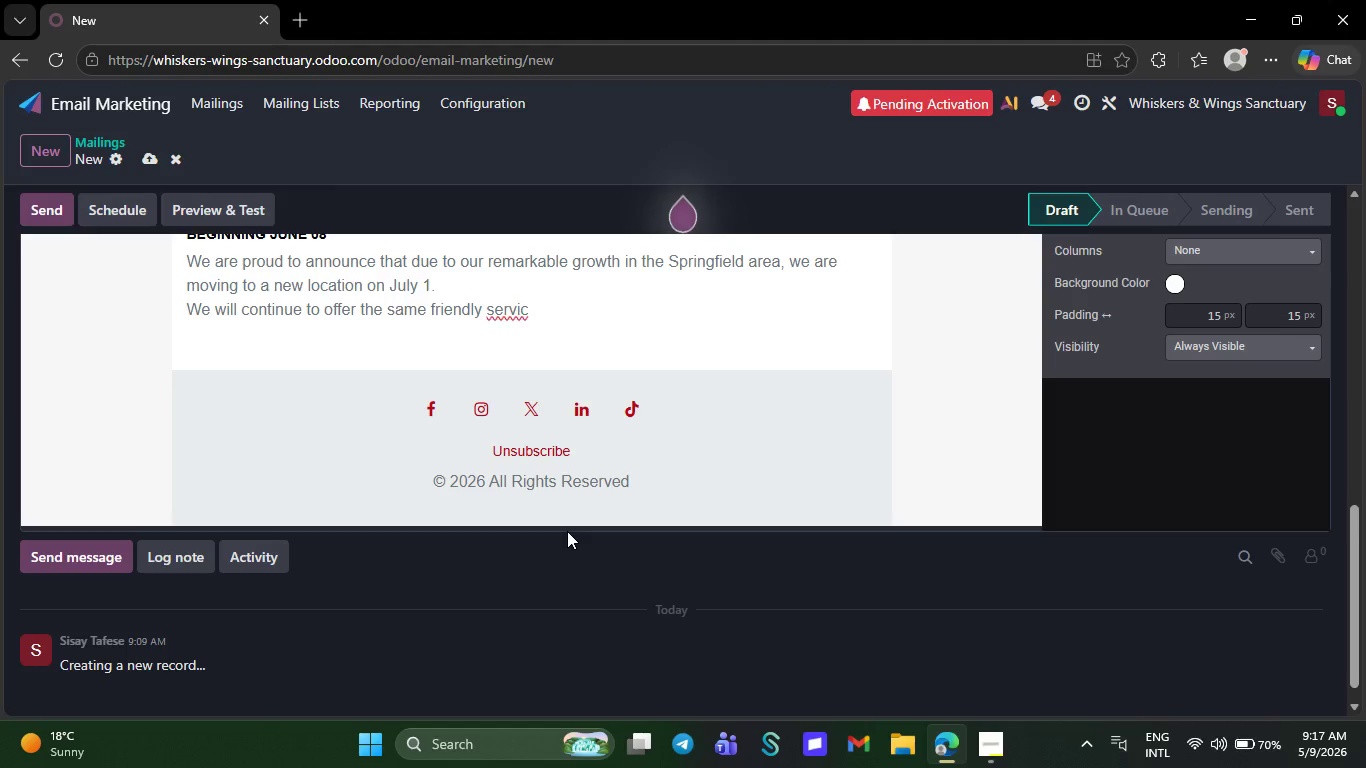 
key(Backspace)
 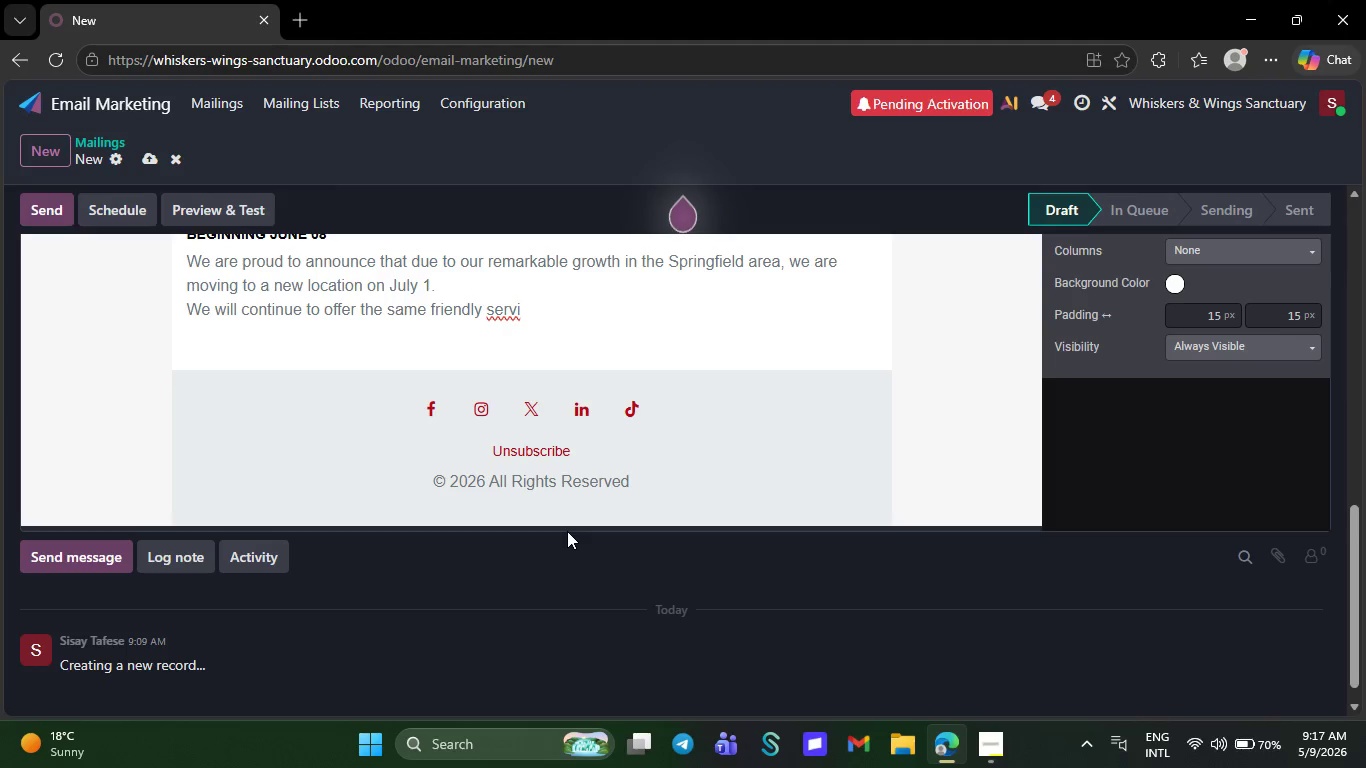 
key(Backspace)
 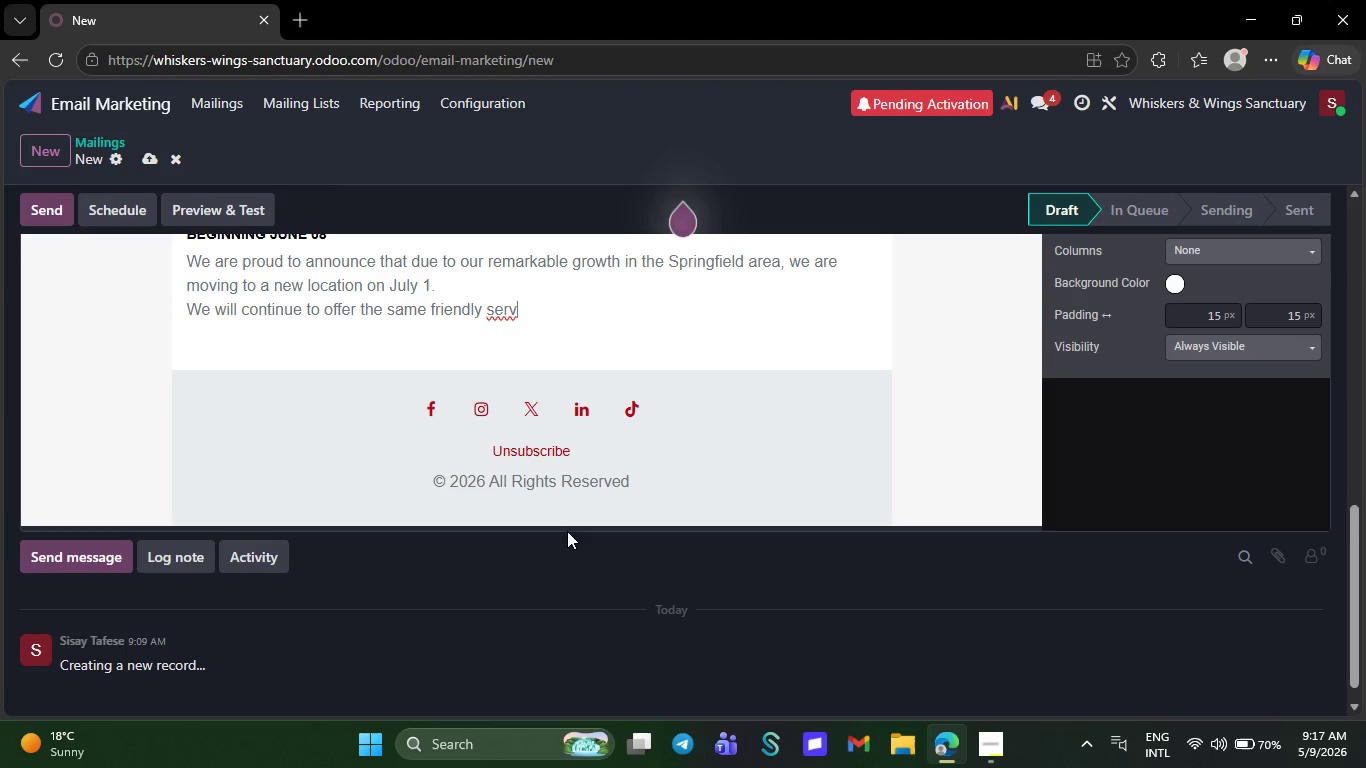 
key(Backspace)
 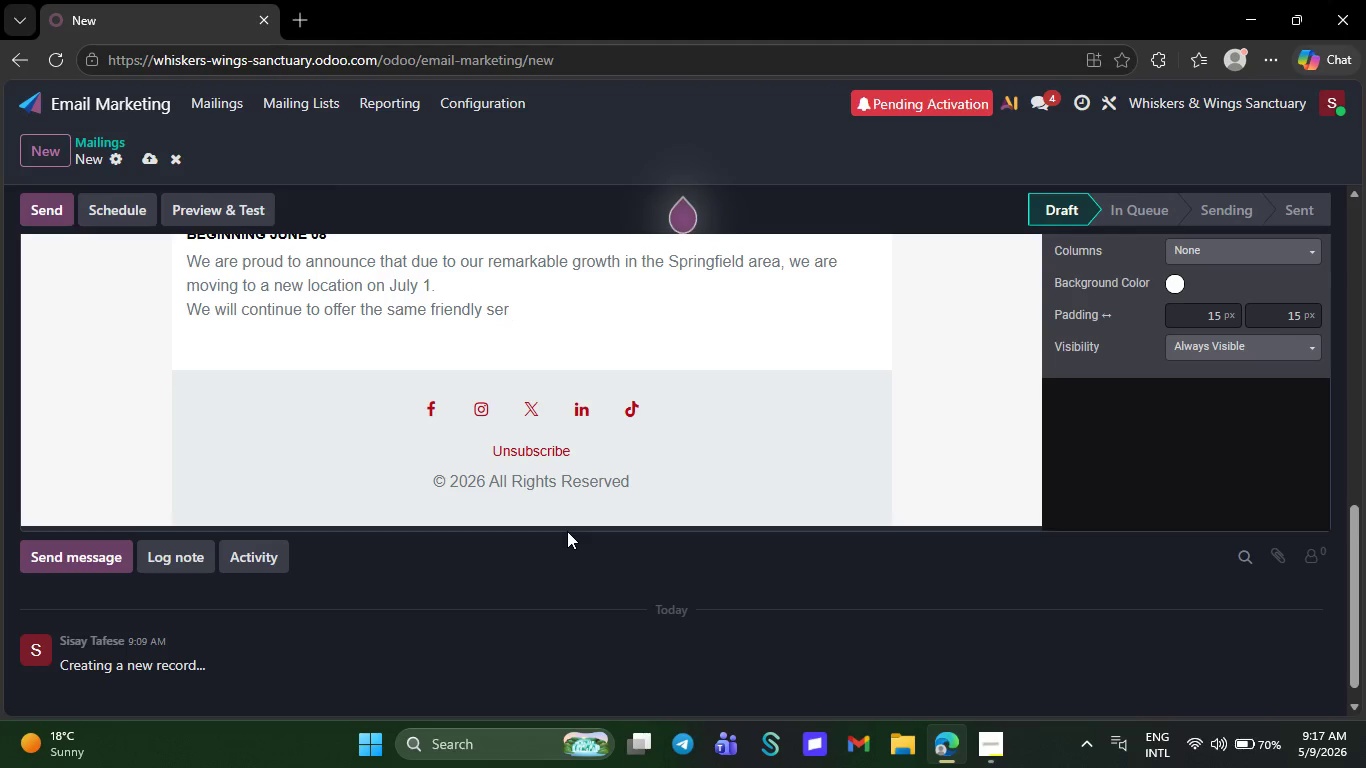 
key(Backspace)
 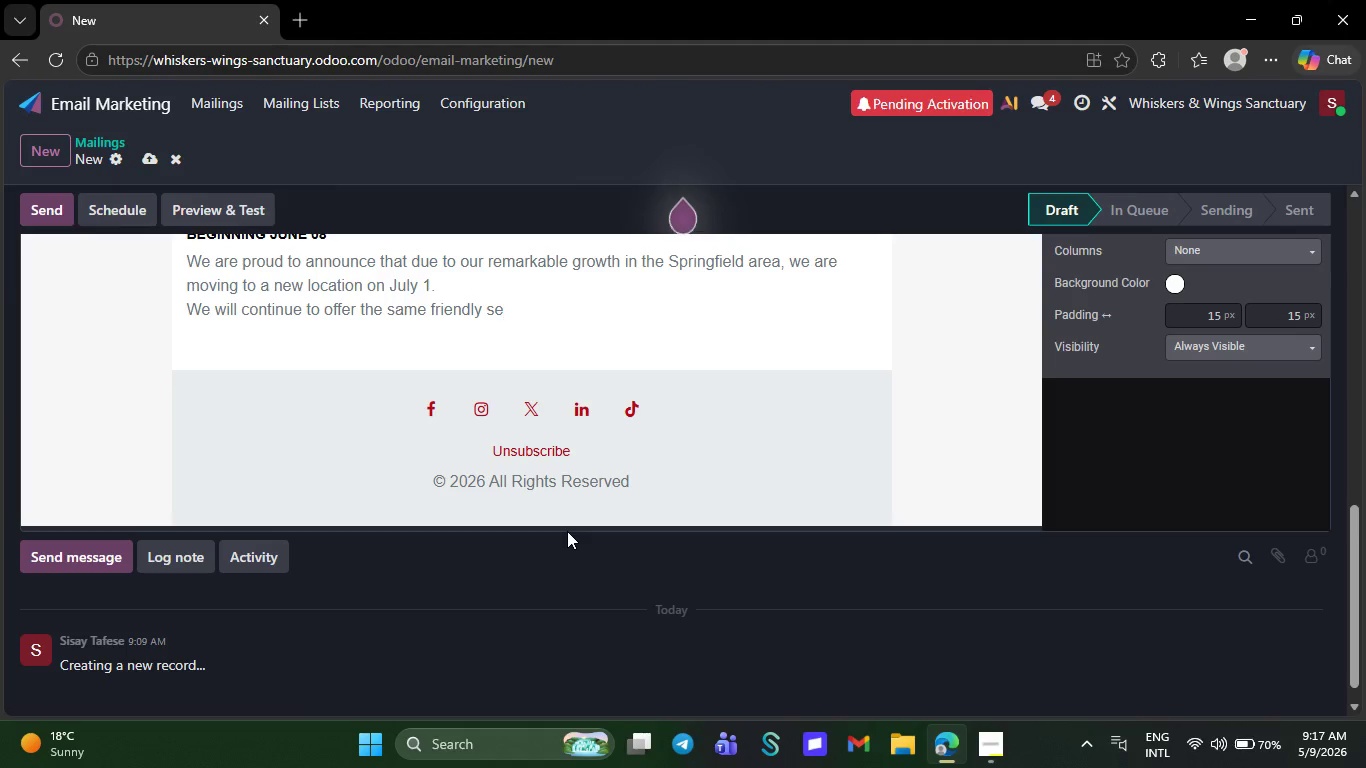 
key(Backspace)
 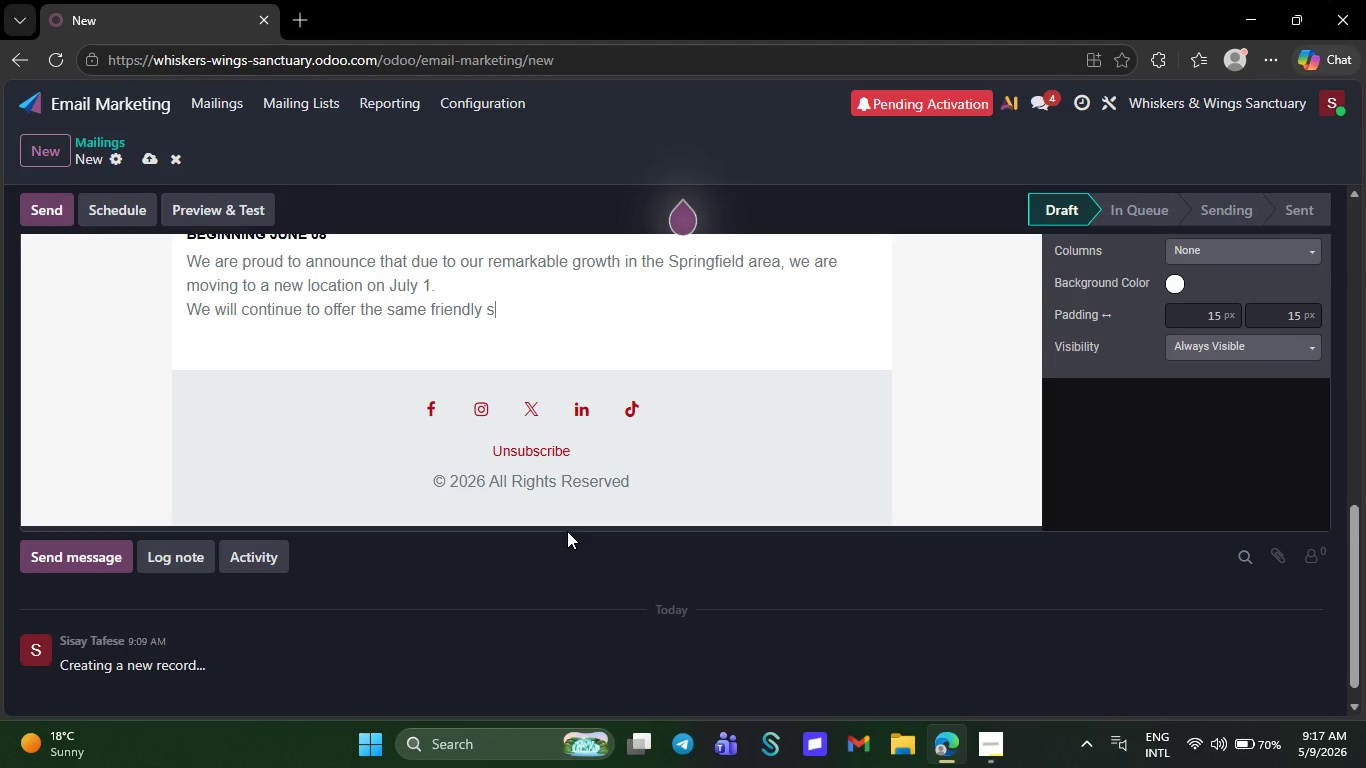 
key(Backspace)
 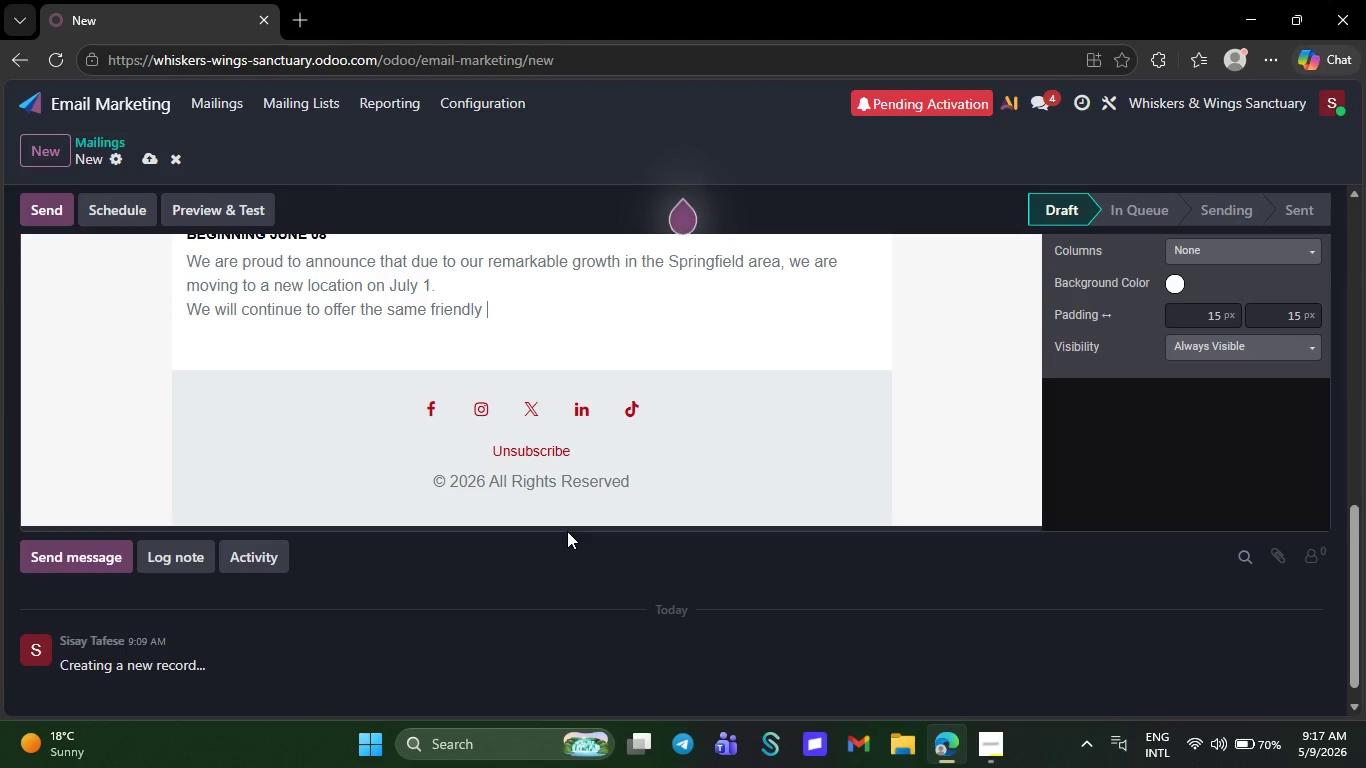 
key(Backspace)
 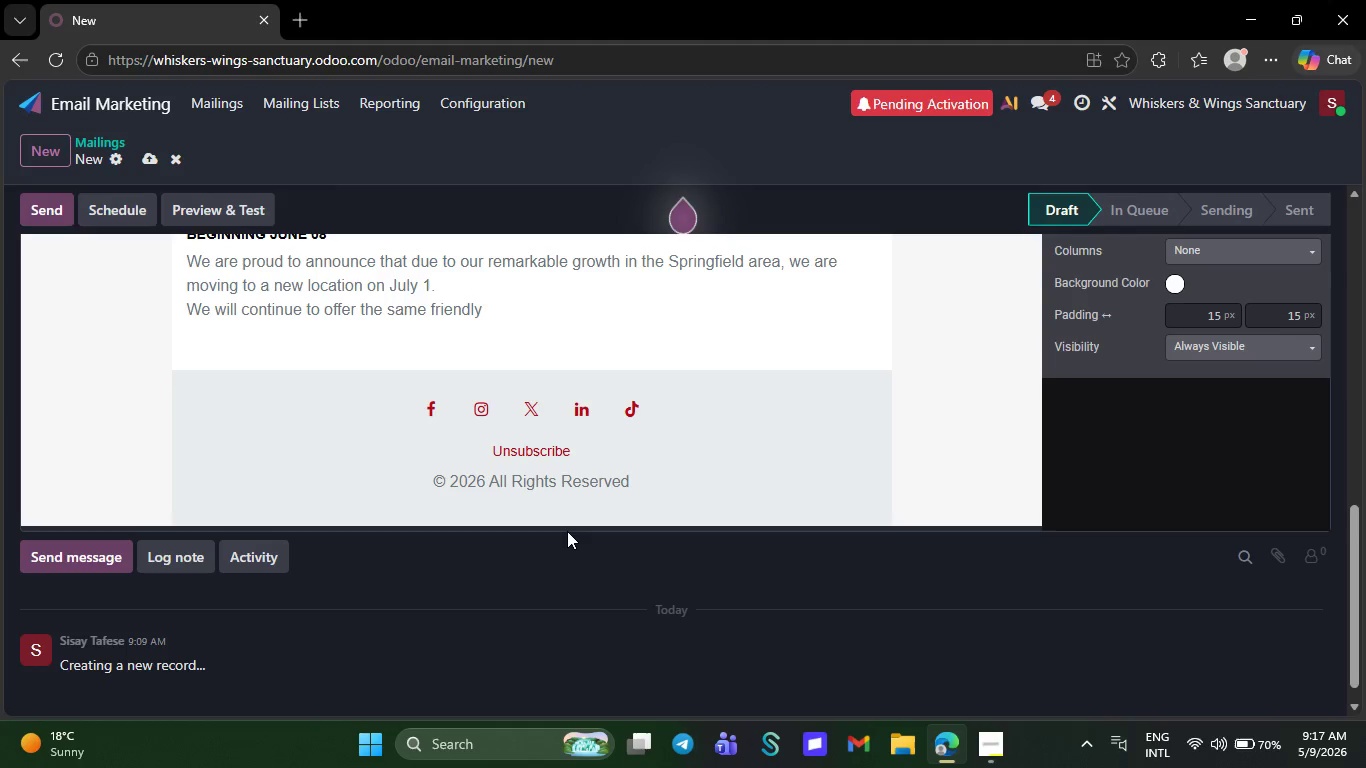 
key(Backspace)
 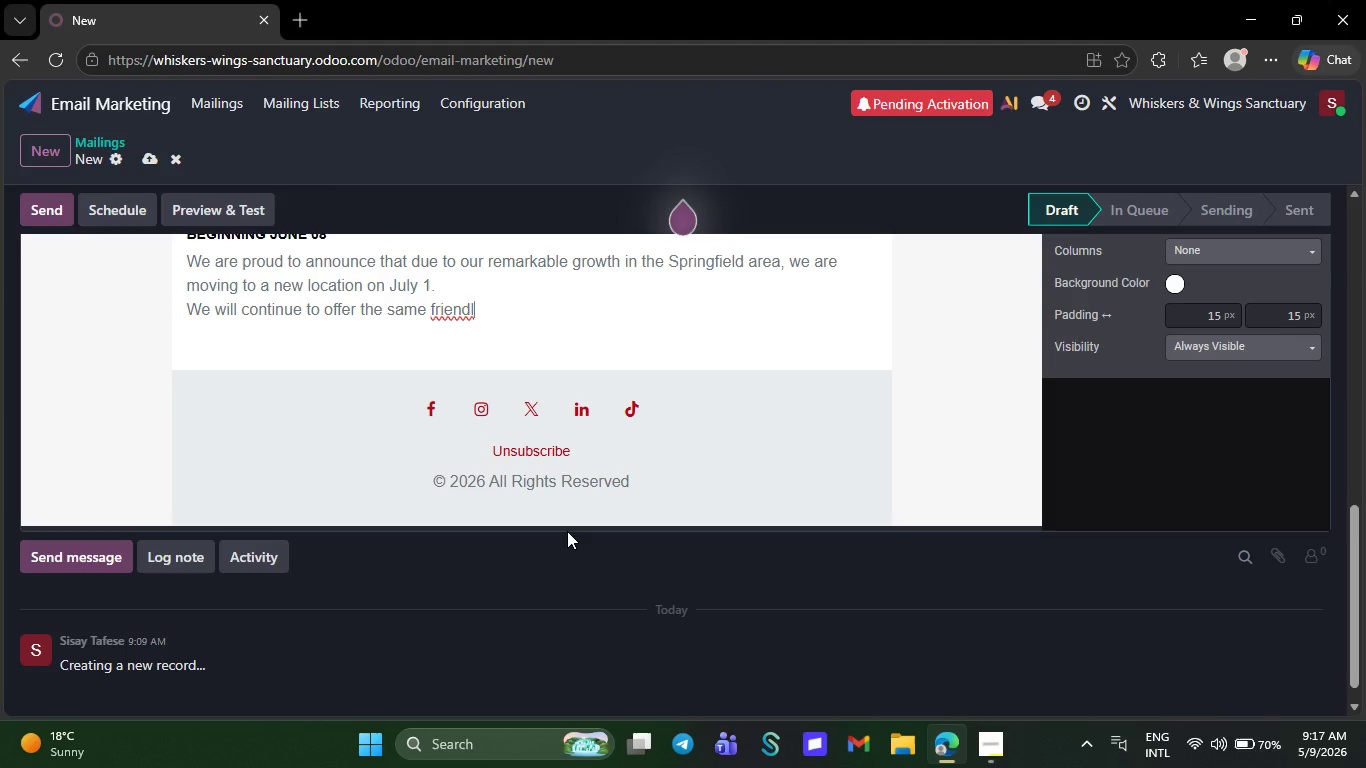 
key(Backspace)
 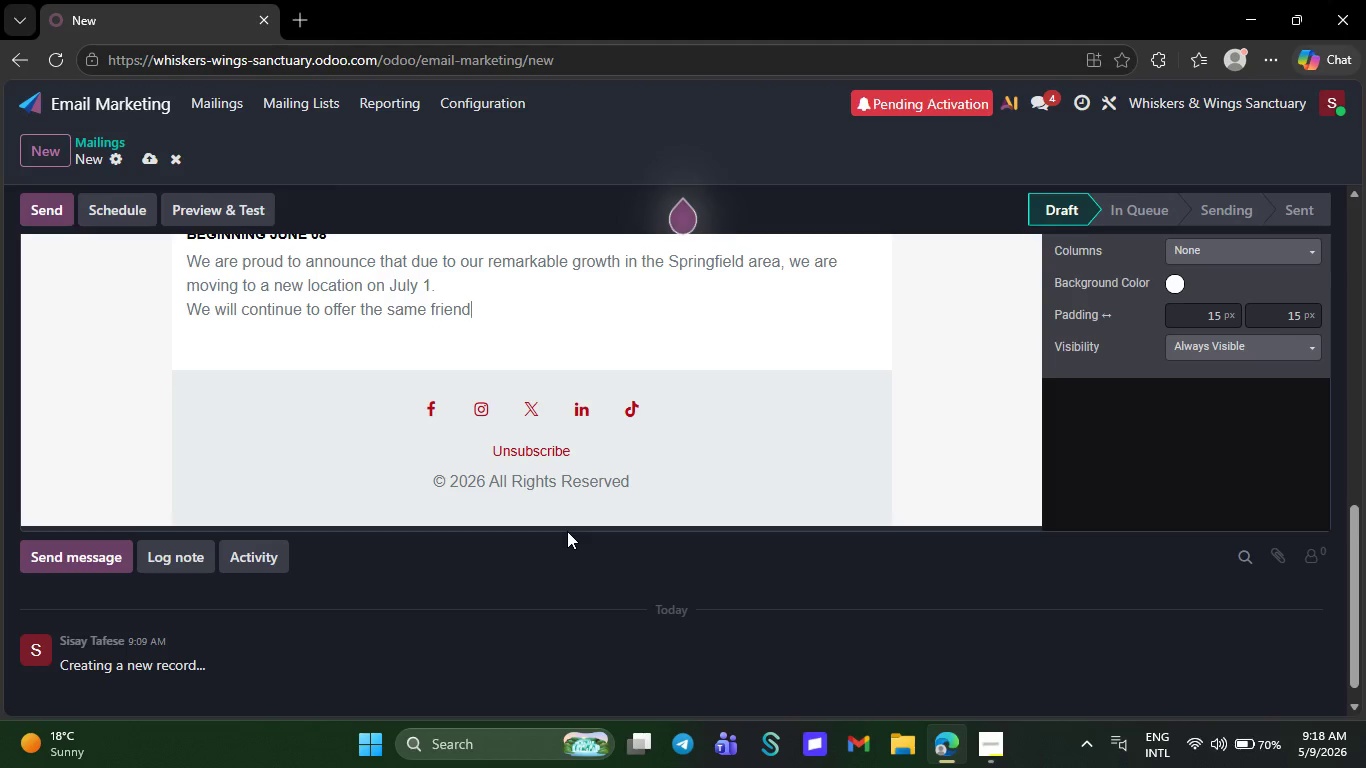 
key(Backspace)
 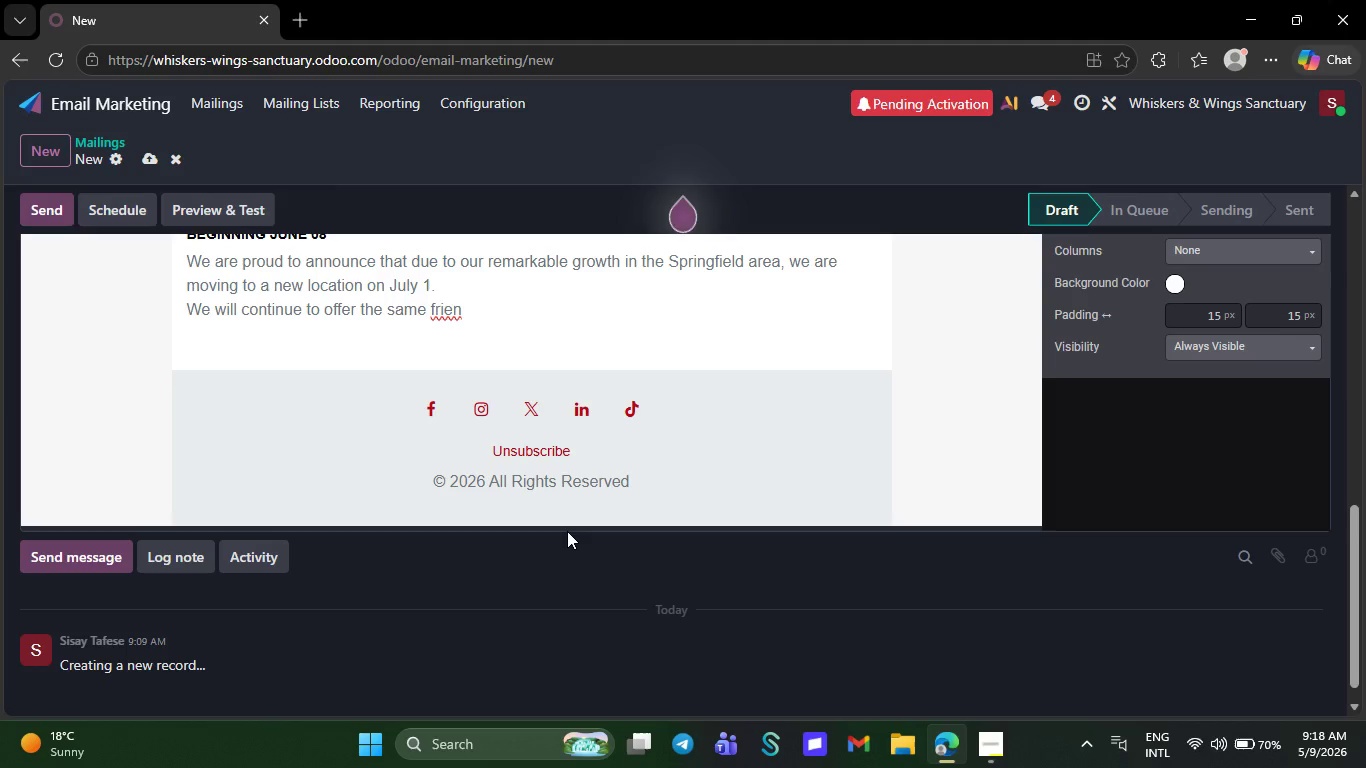 
key(Backspace)
 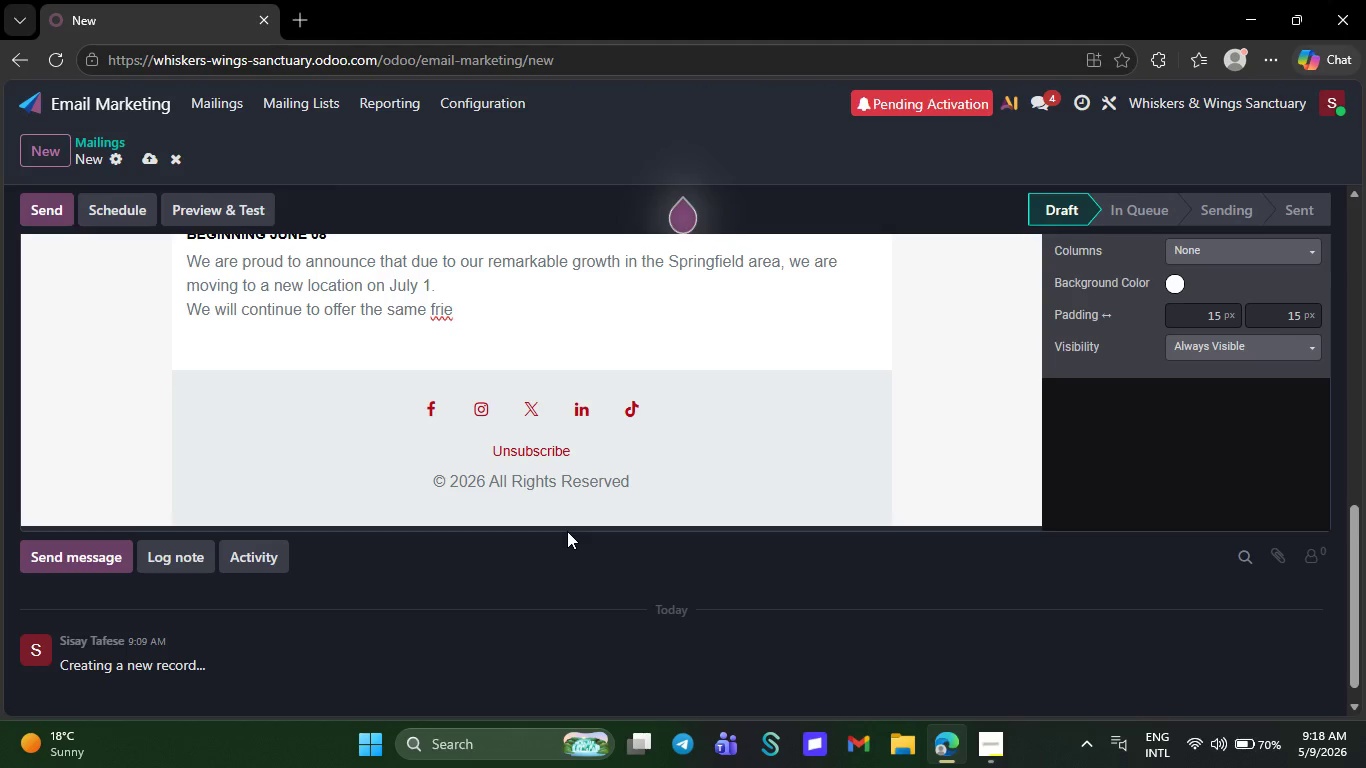 
key(Backspace)
 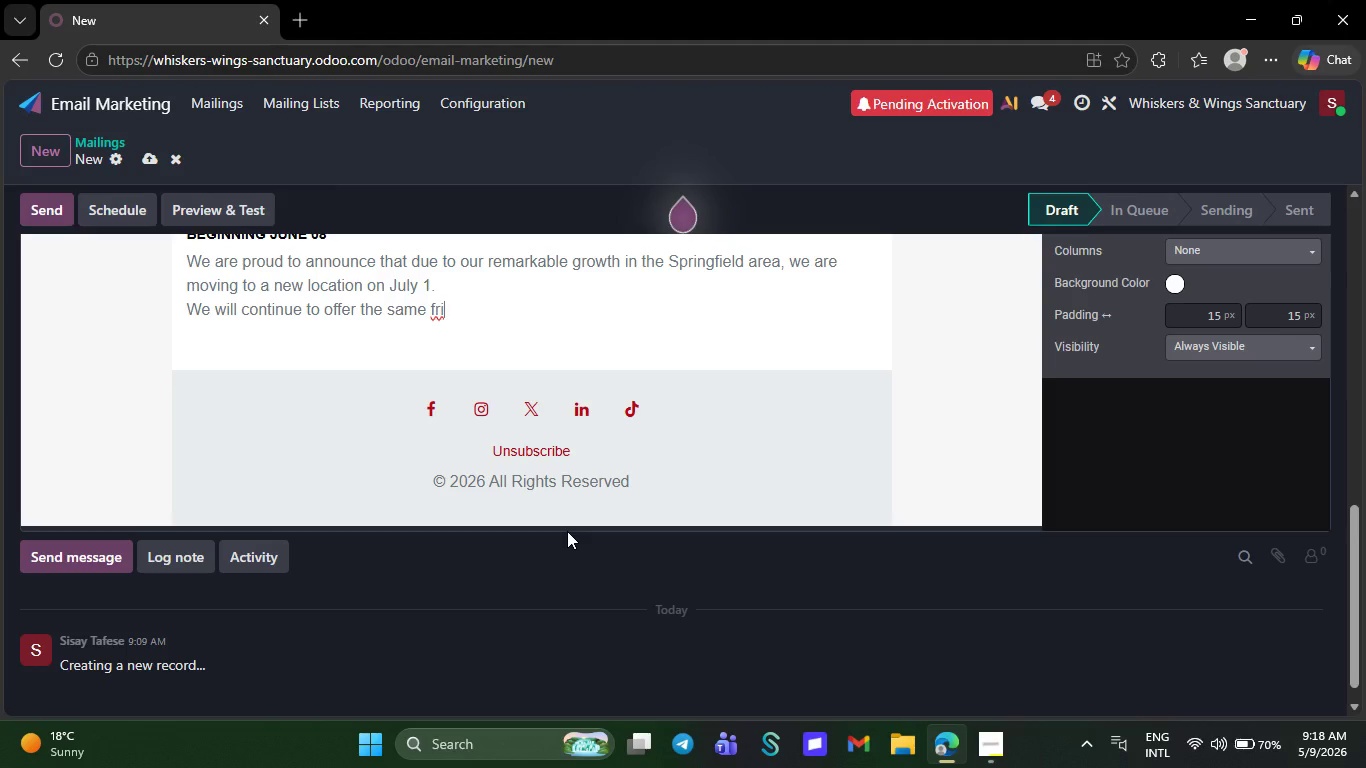 
key(Backspace)
 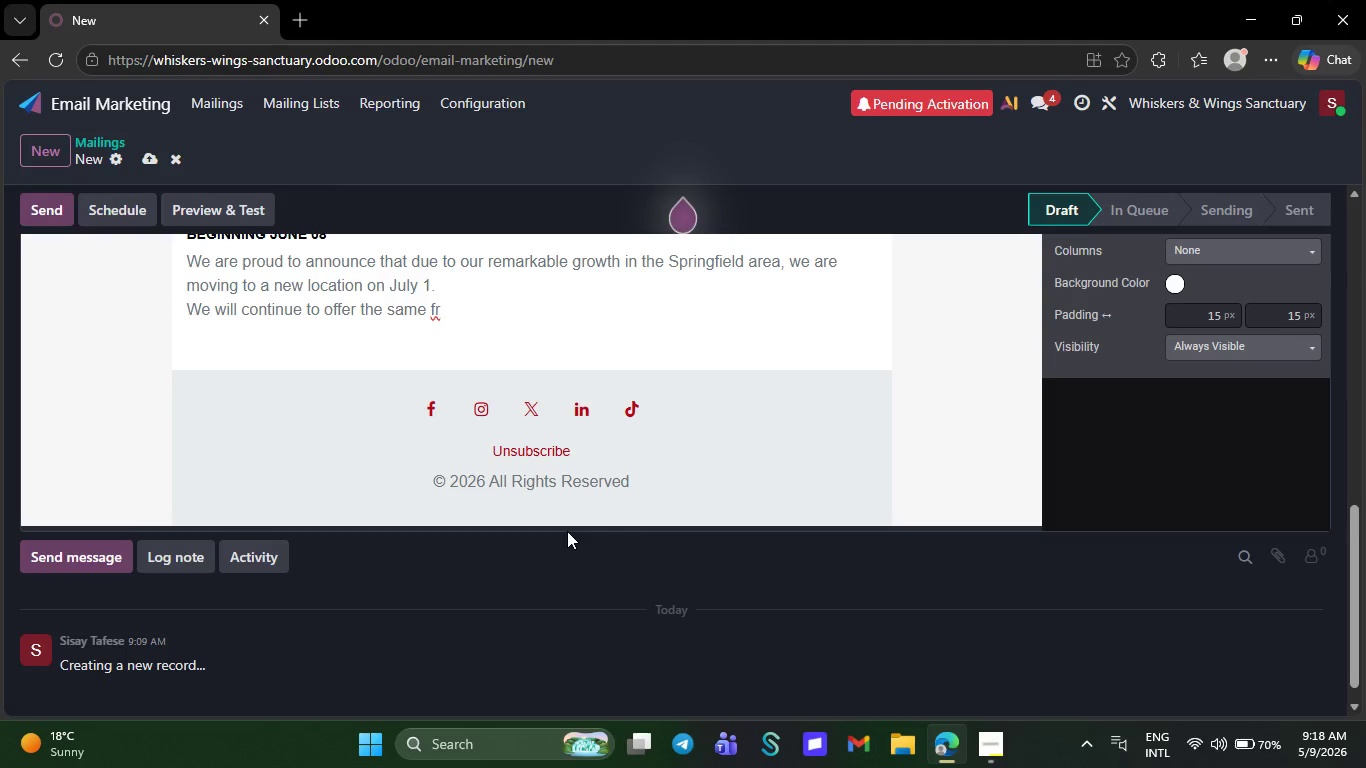 
key(Backspace)
 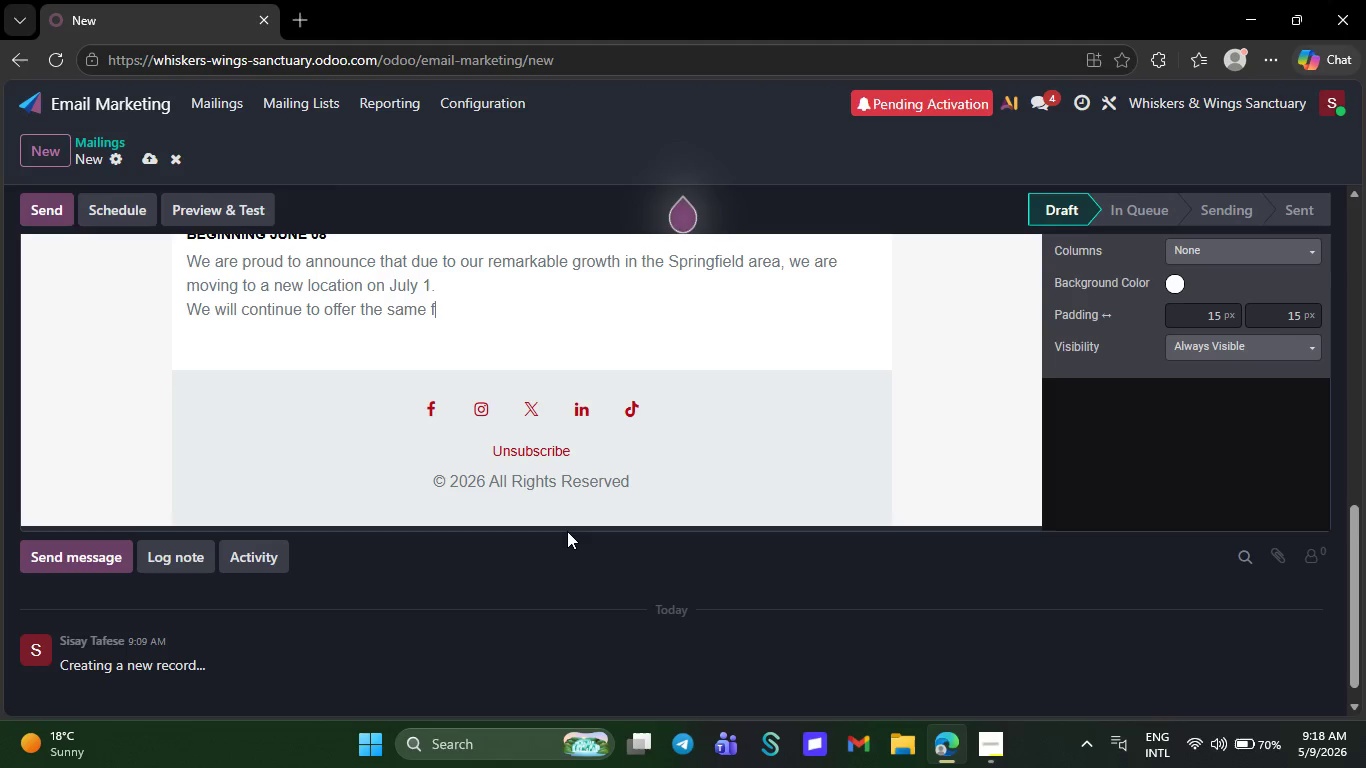 
key(Backspace)
 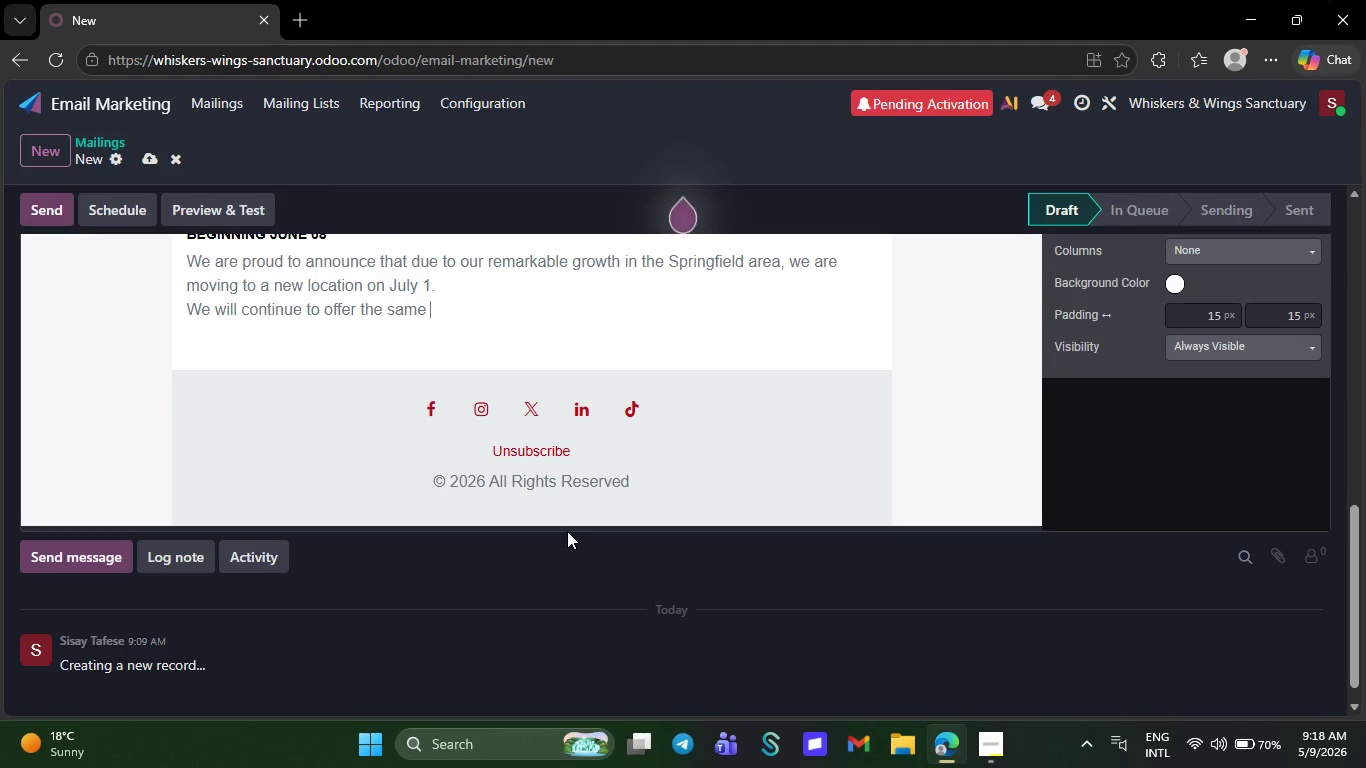 
key(Backspace)
 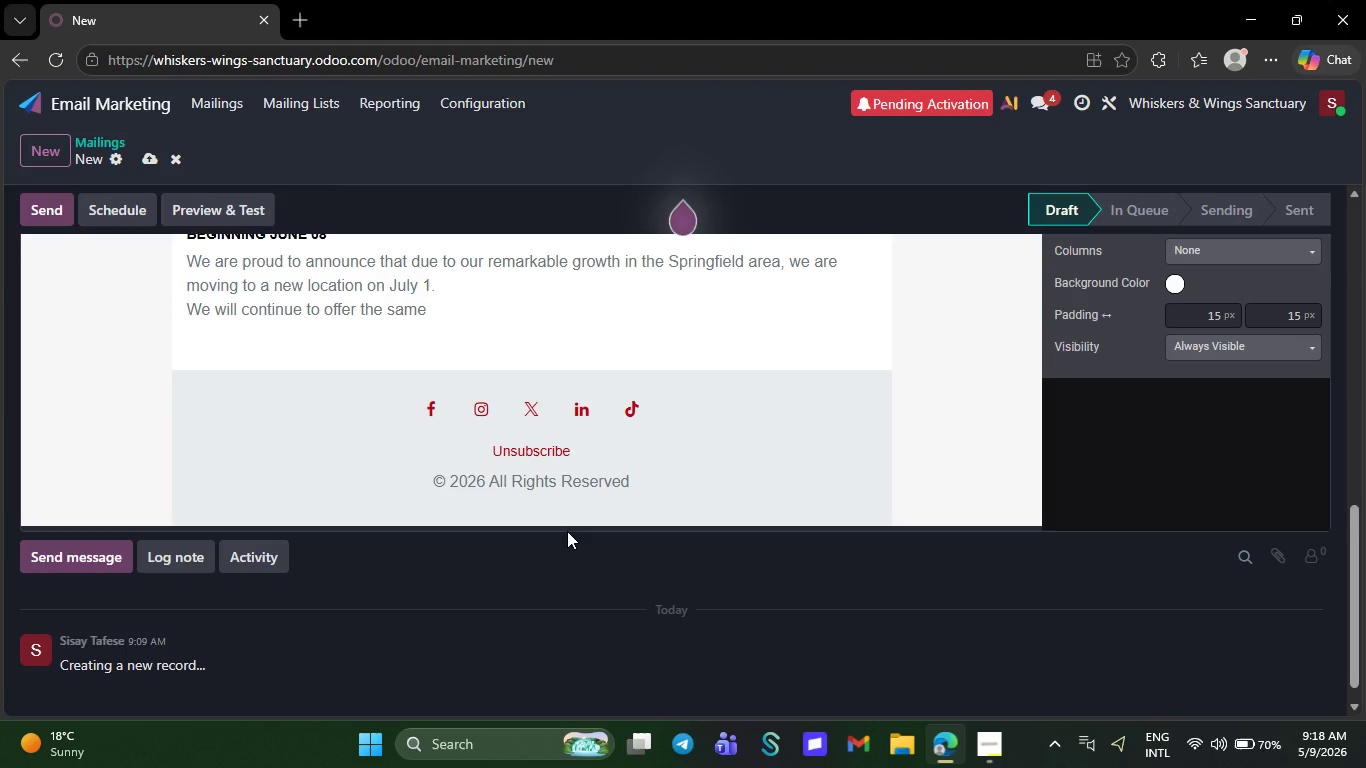 
key(Backspace)
 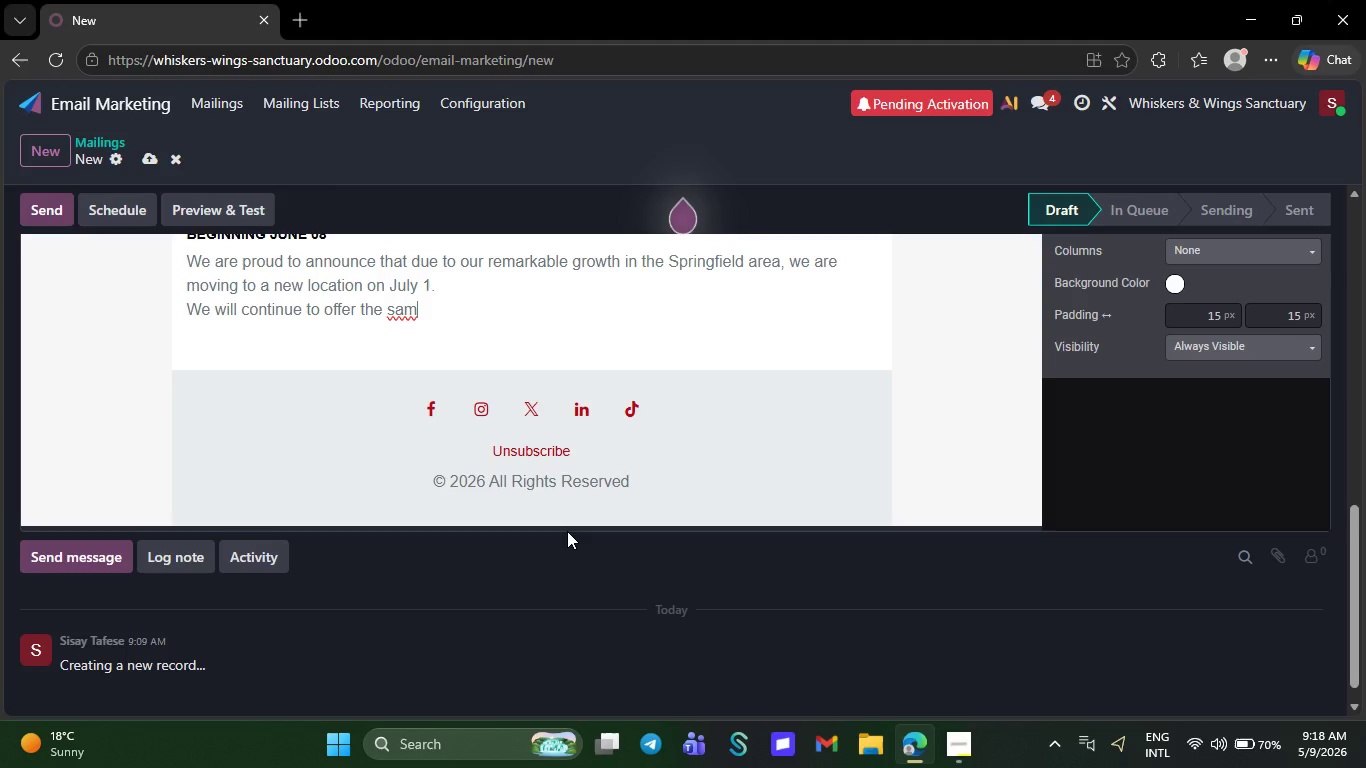 
key(Backspace)
 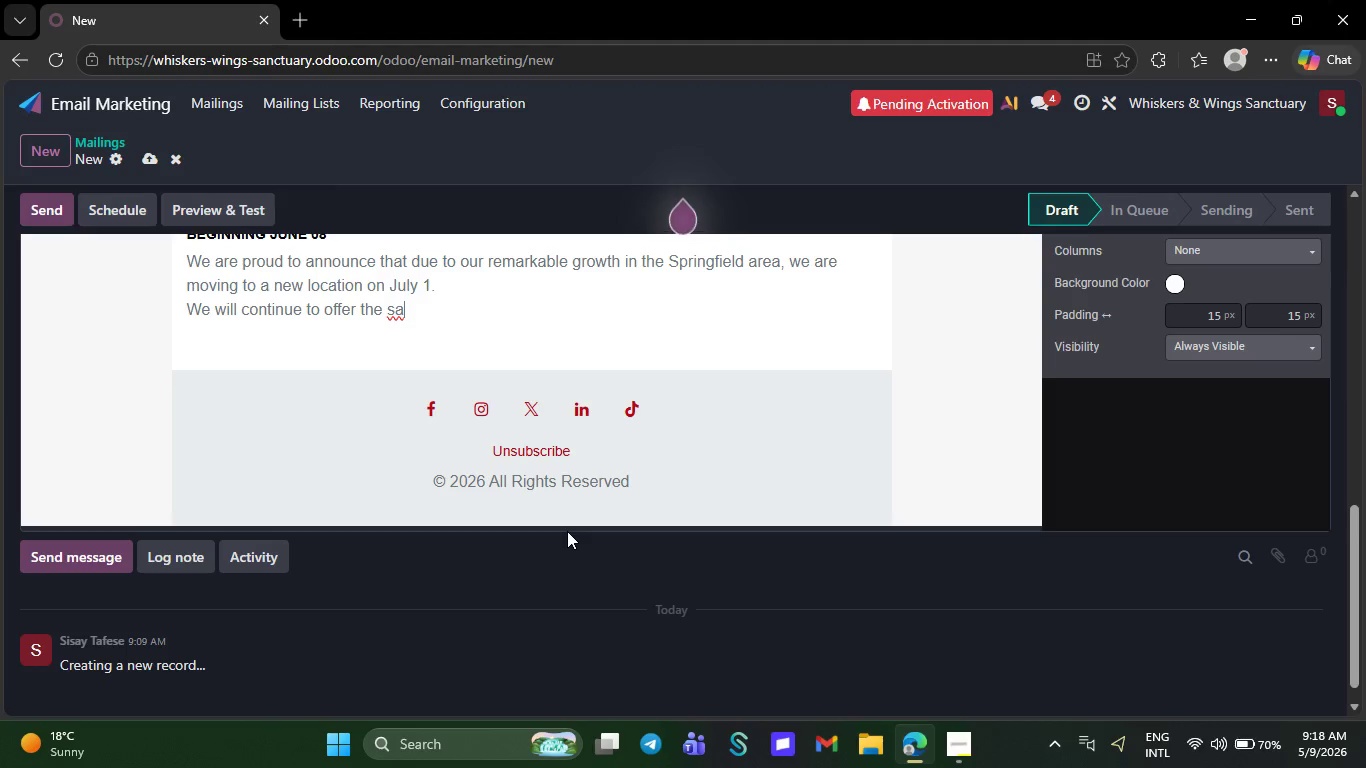 
key(Backspace)
 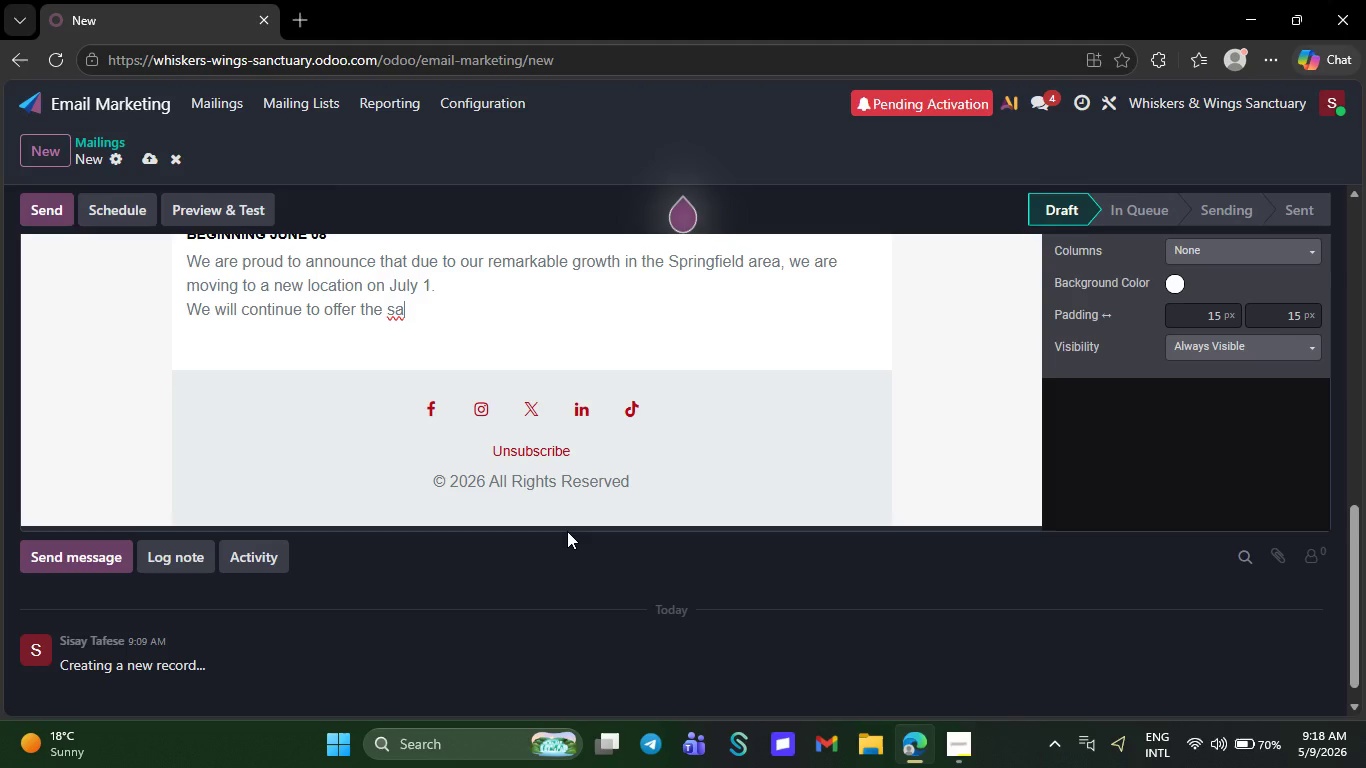 
key(Backspace)
 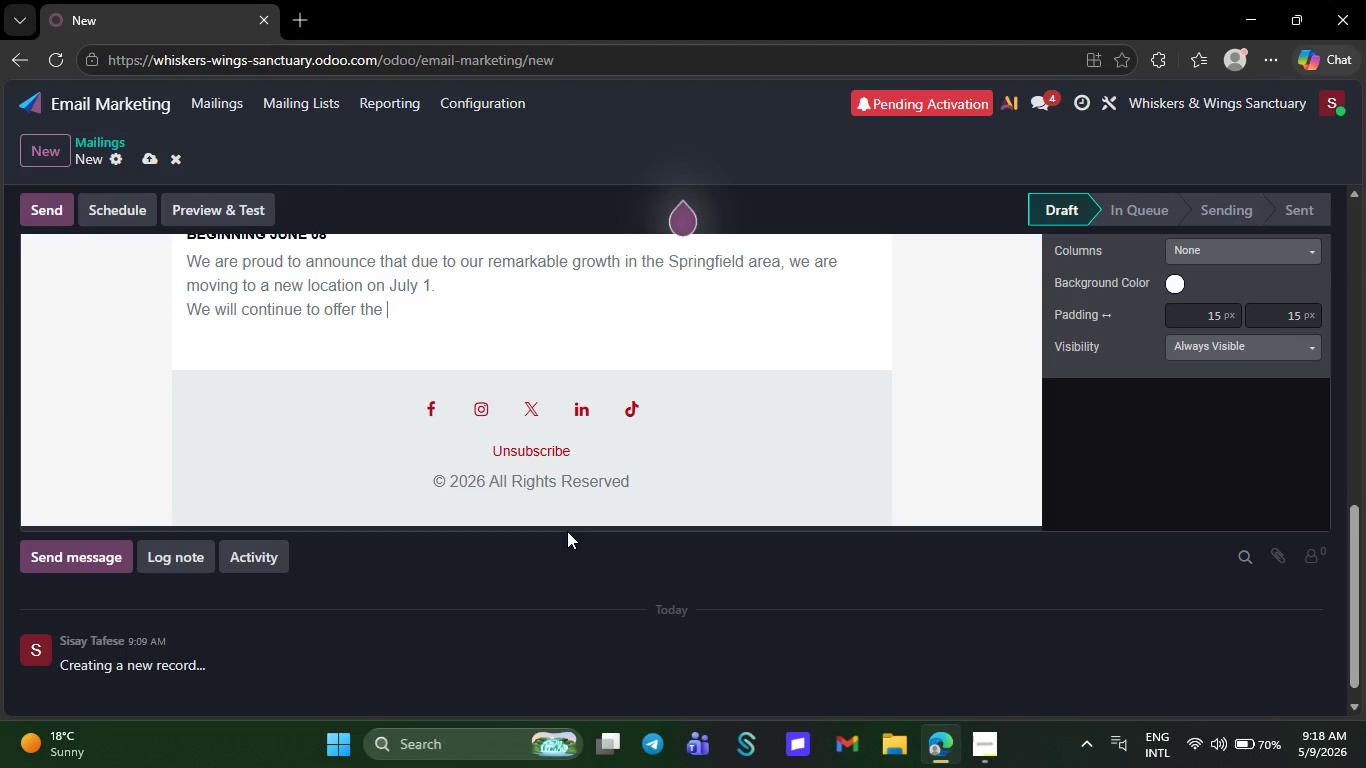 
key(Backspace)
 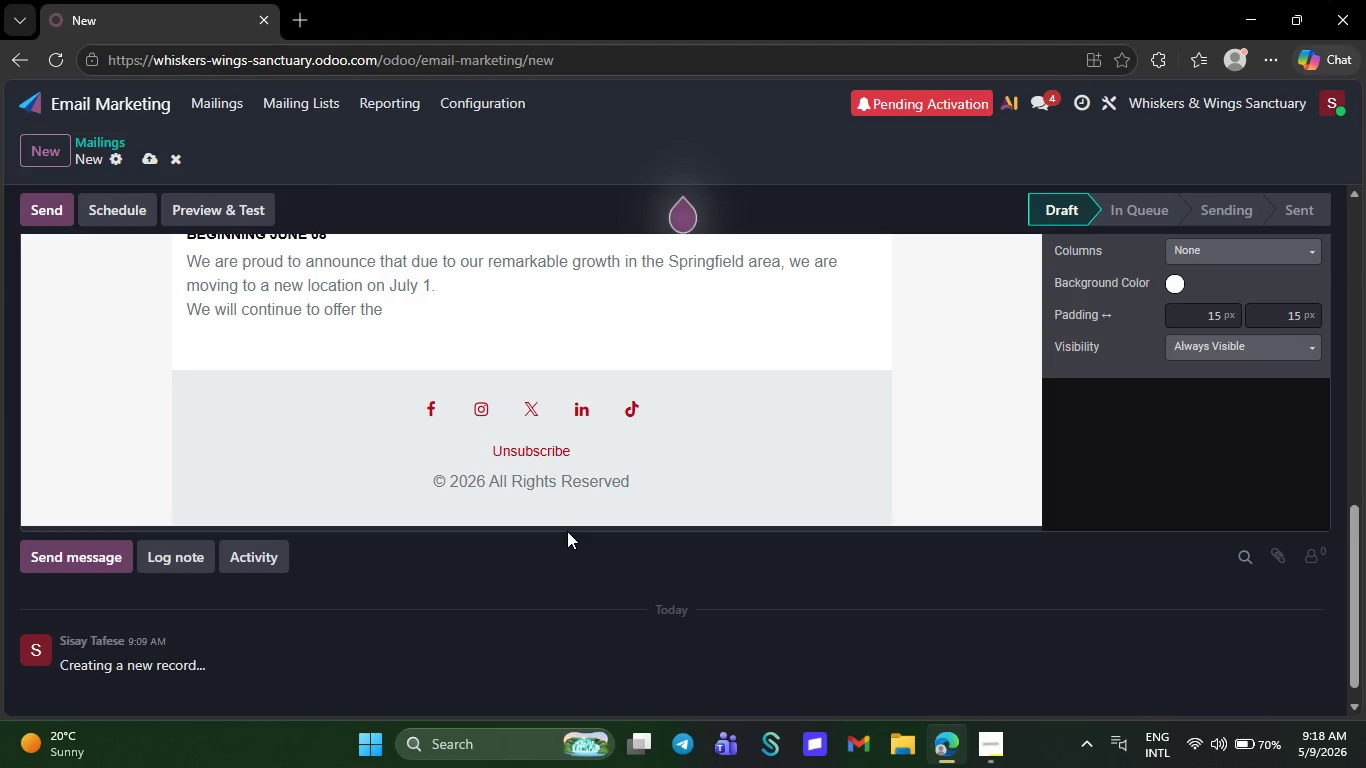 
key(Backspace)
 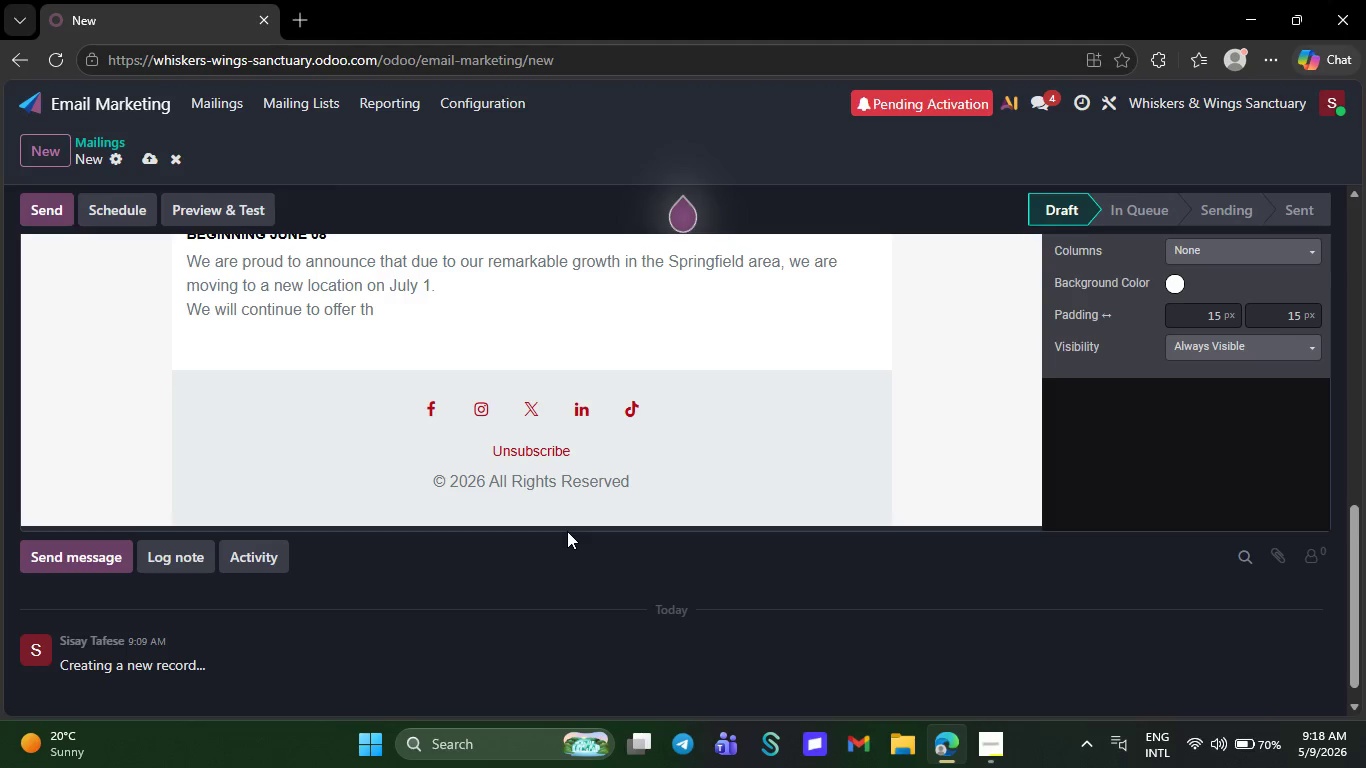 
key(Backspace)
 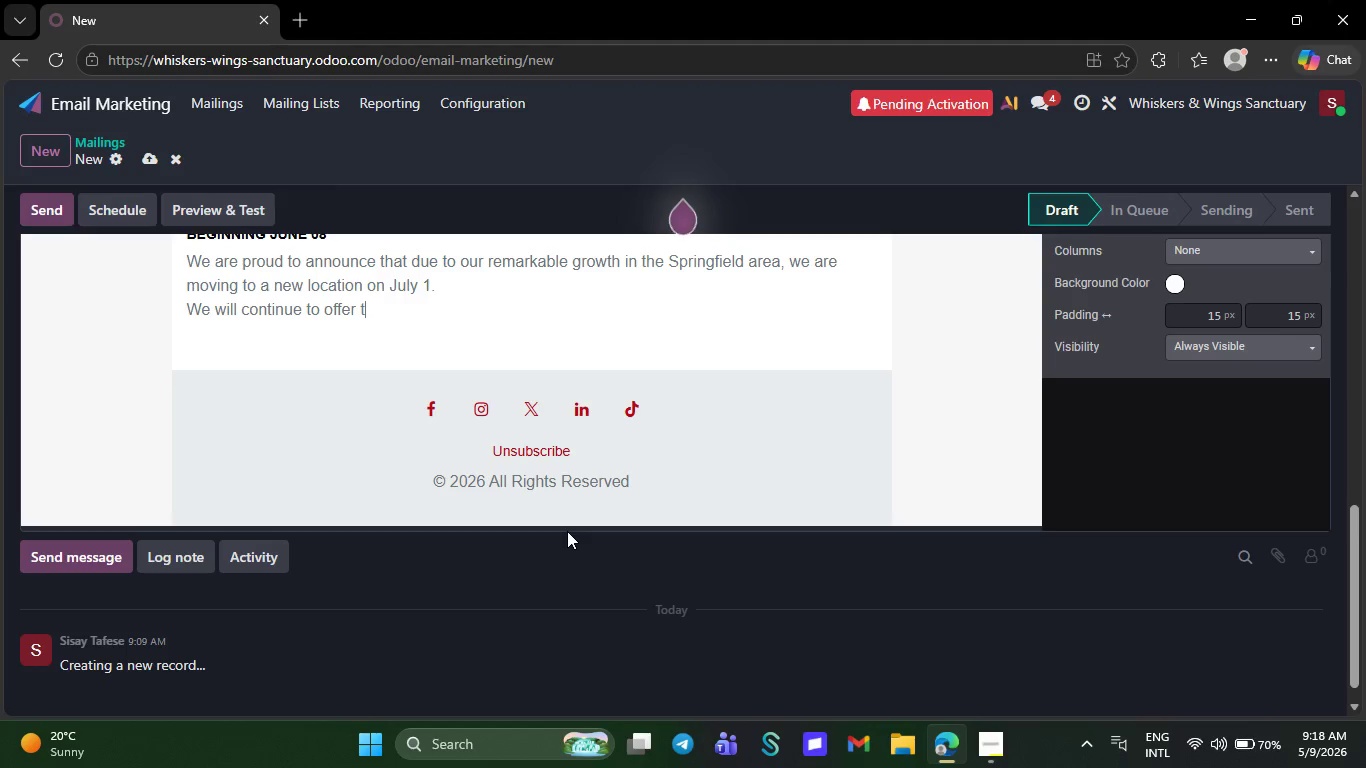 
key(Backspace)
 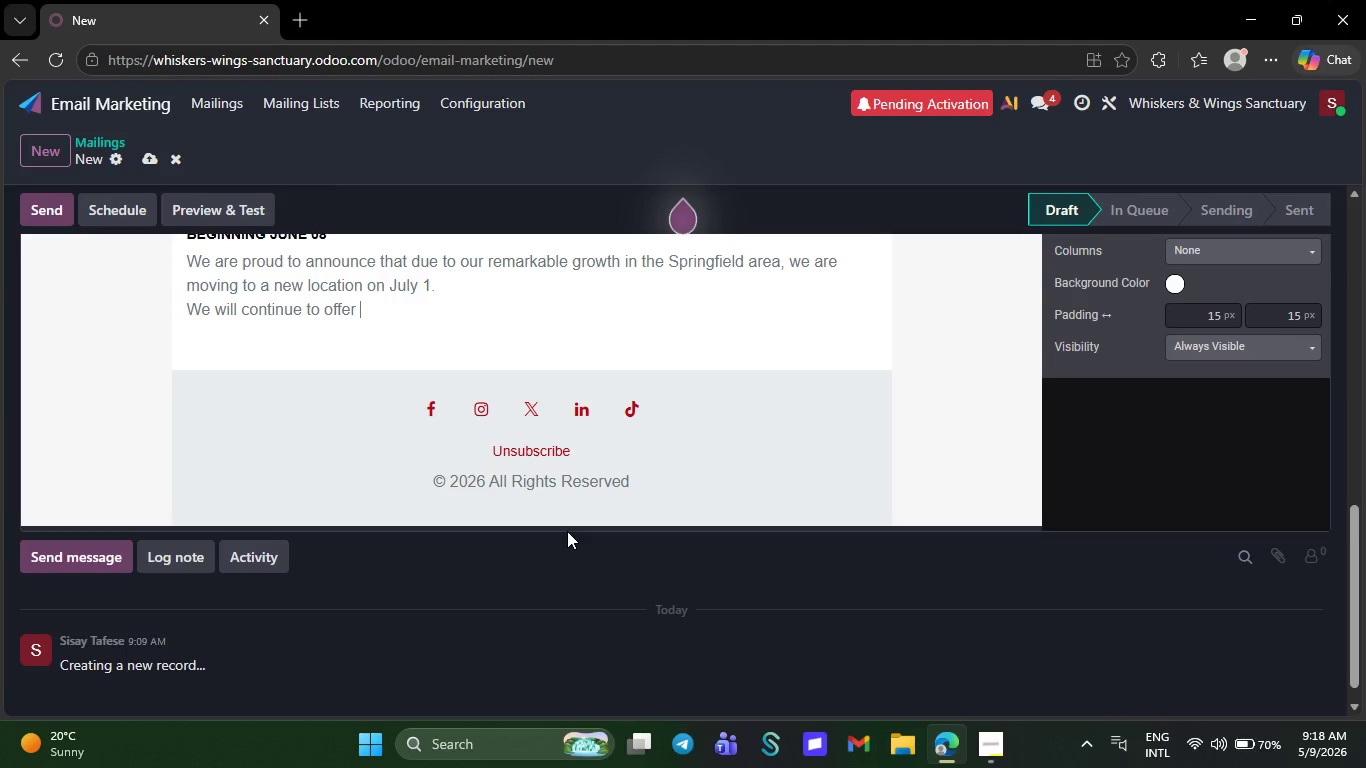 
key(Backspace)
 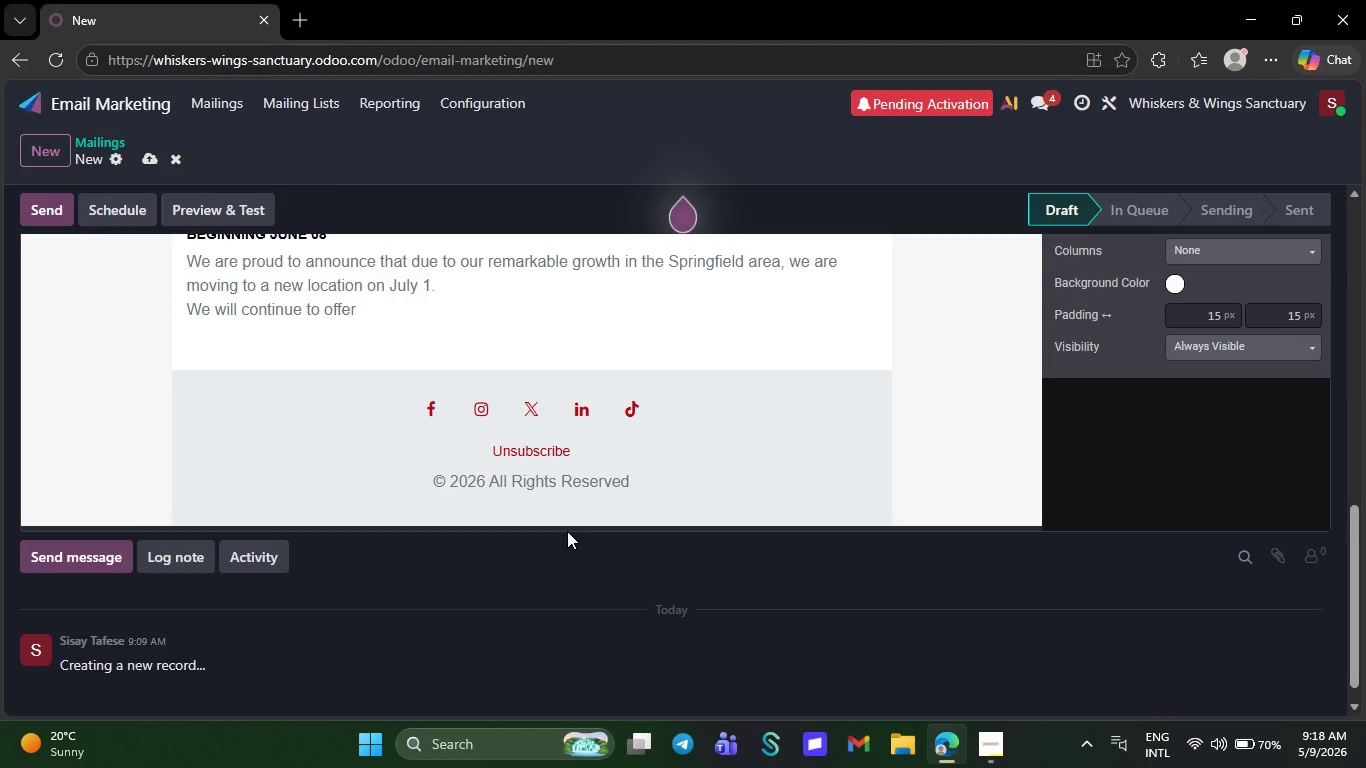 
key(Backspace)
 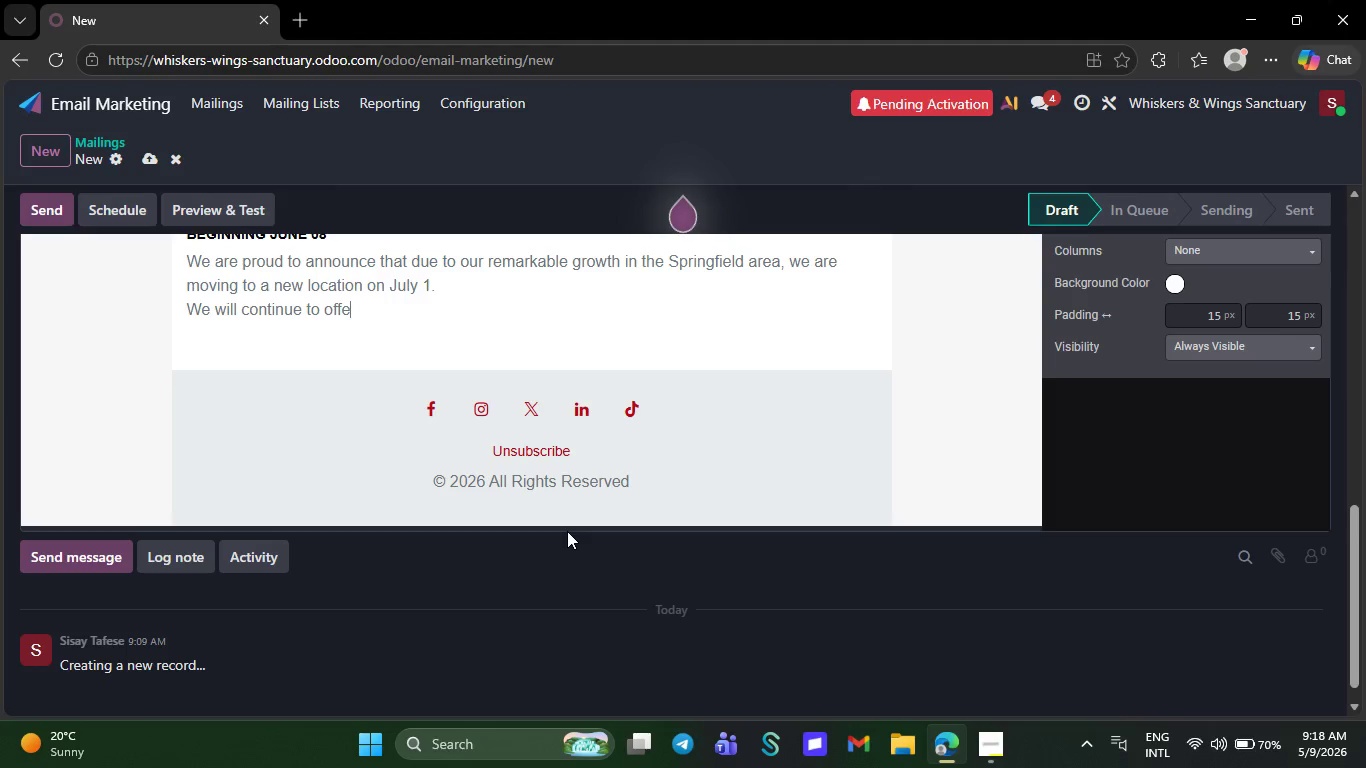 
key(Backspace)
 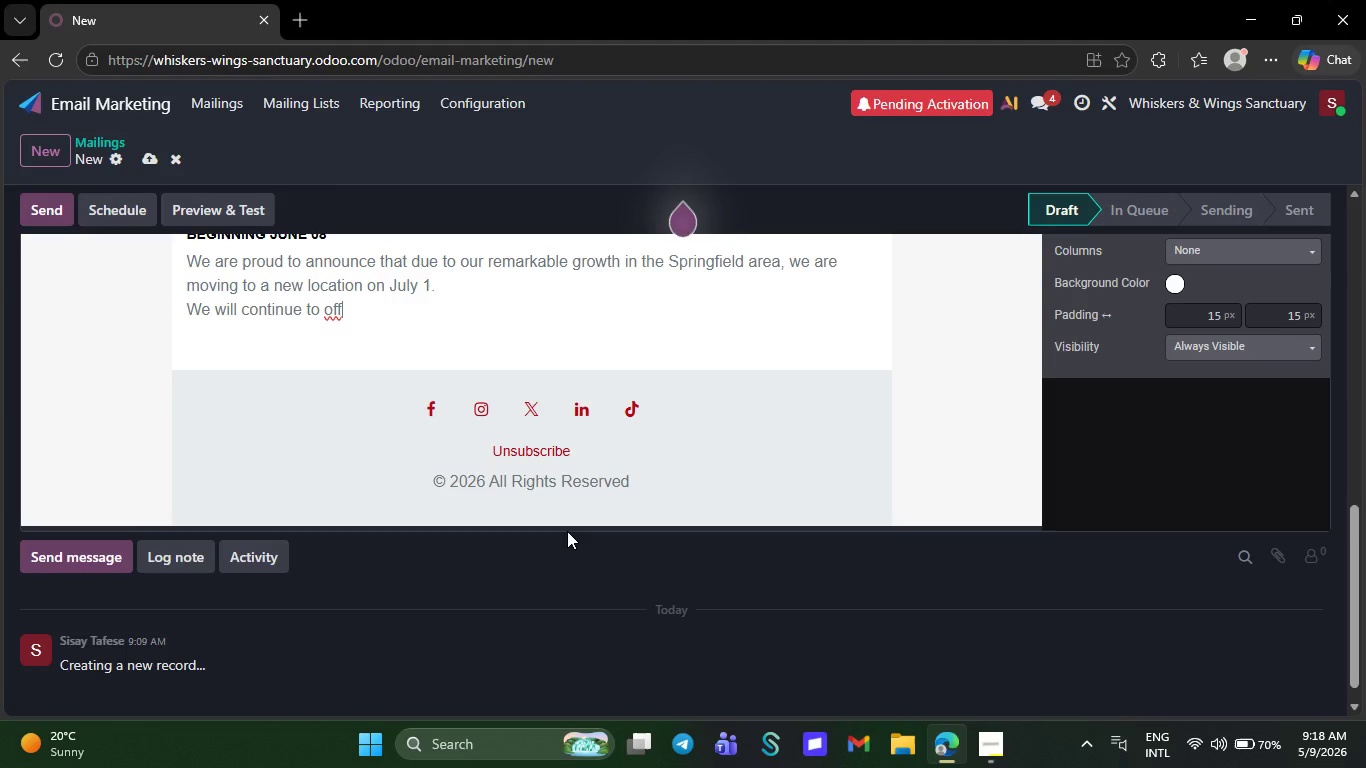 
key(Backspace)
 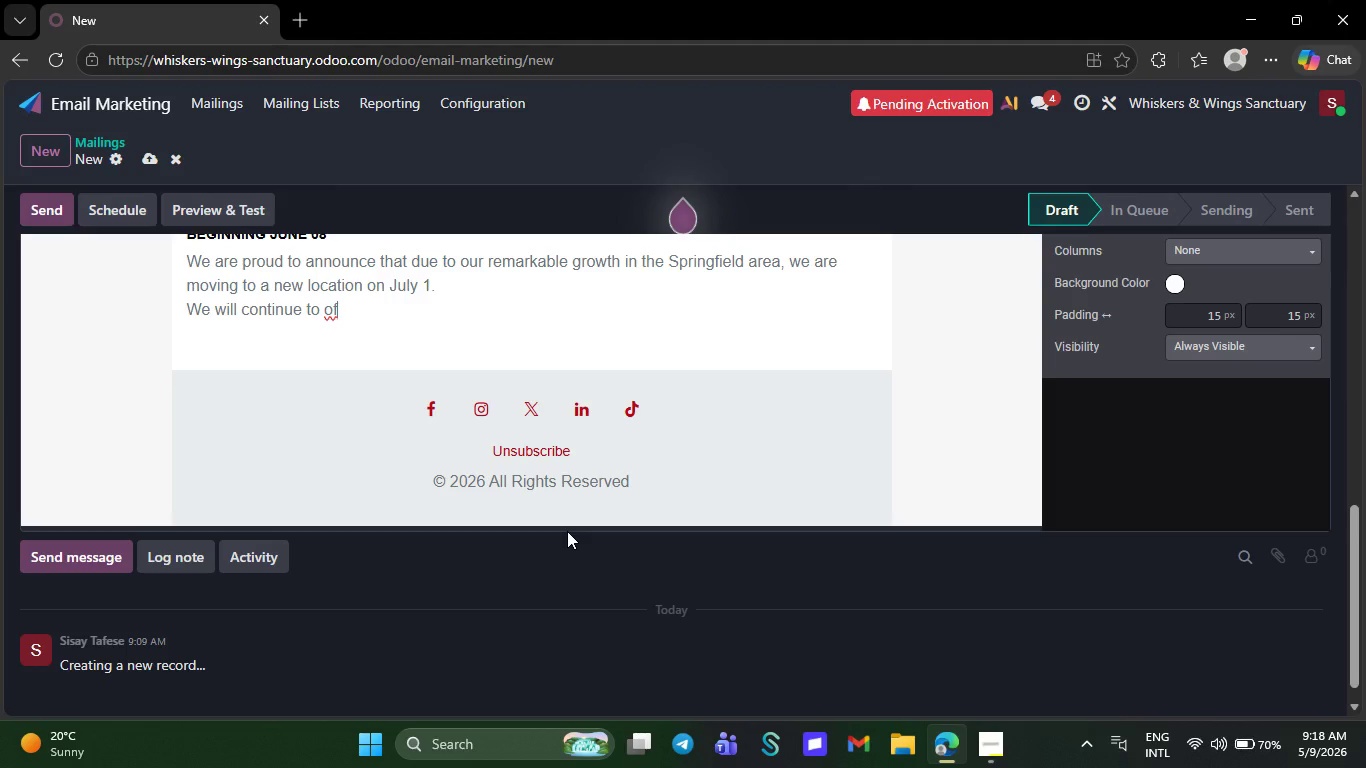 
key(Backspace)
 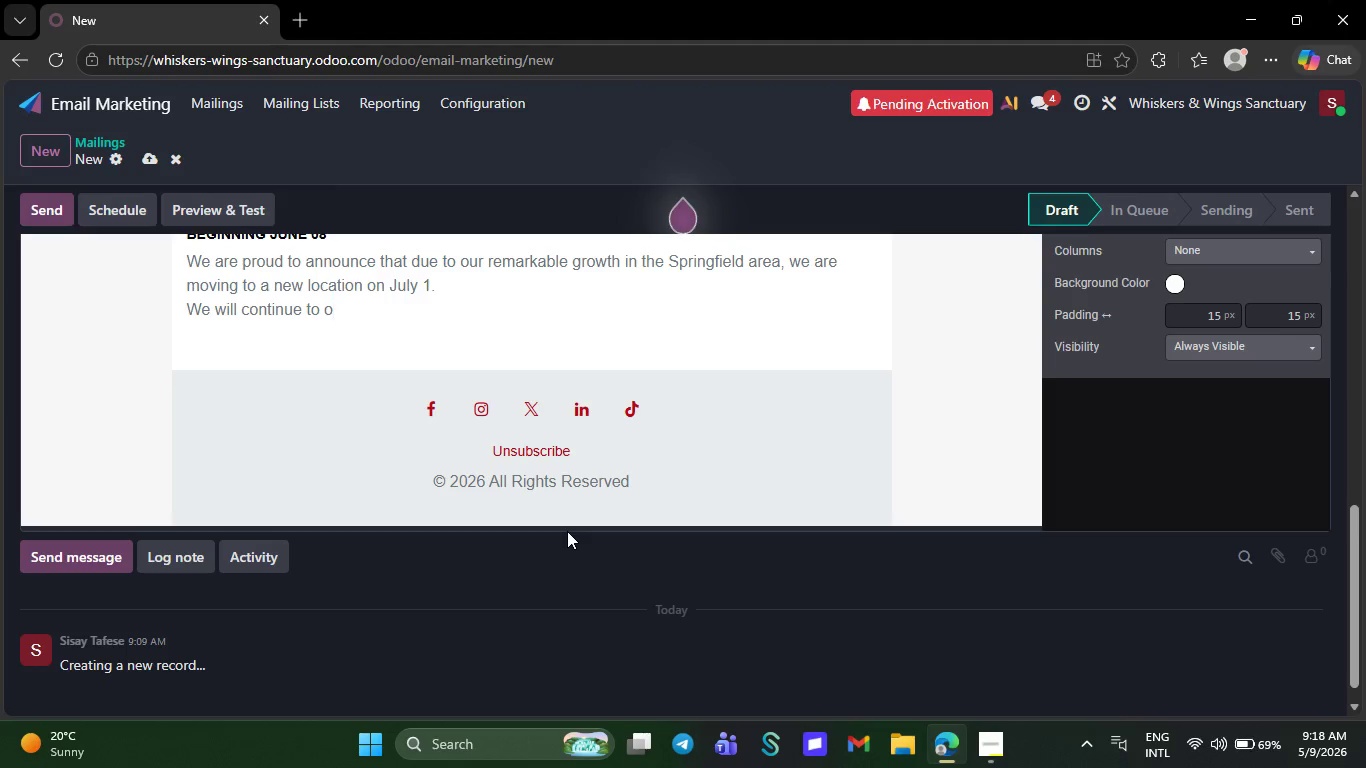 
key(Backspace)
 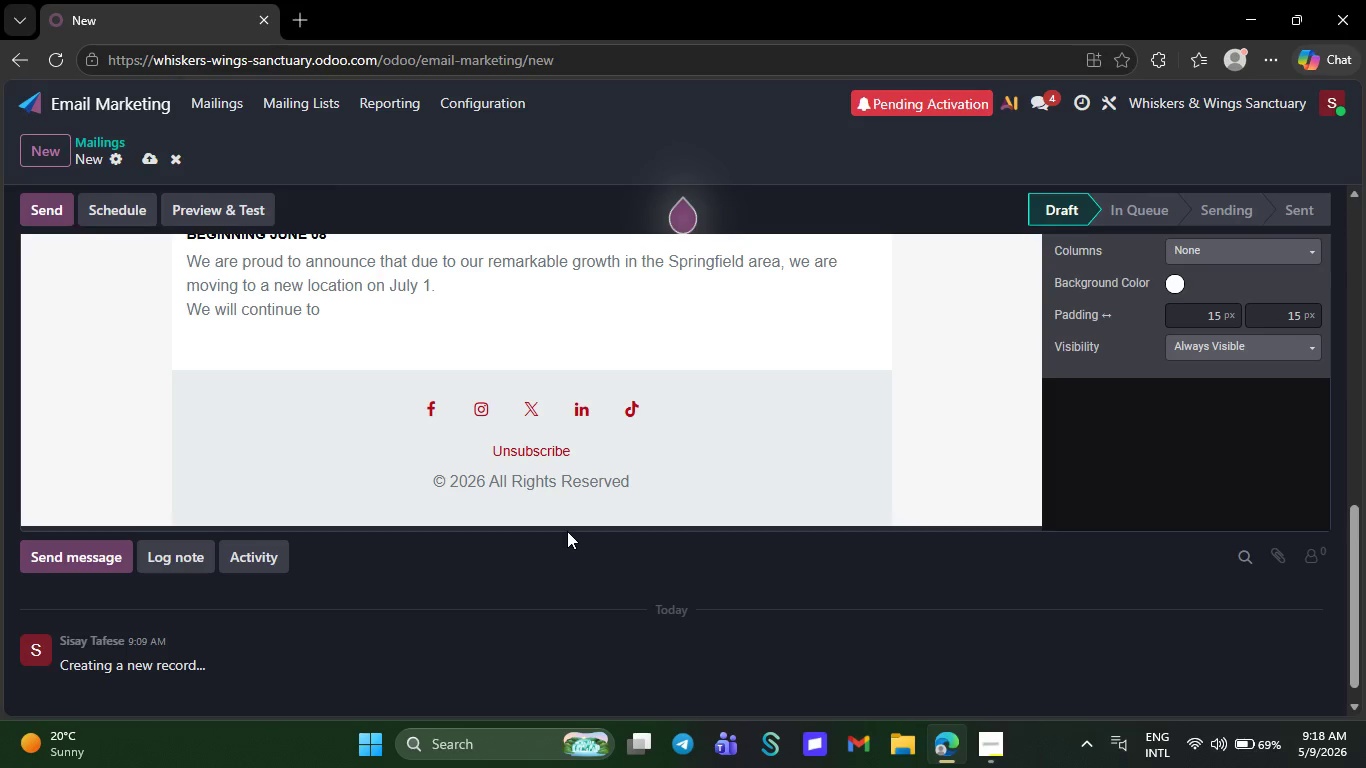 
key(Backspace)
 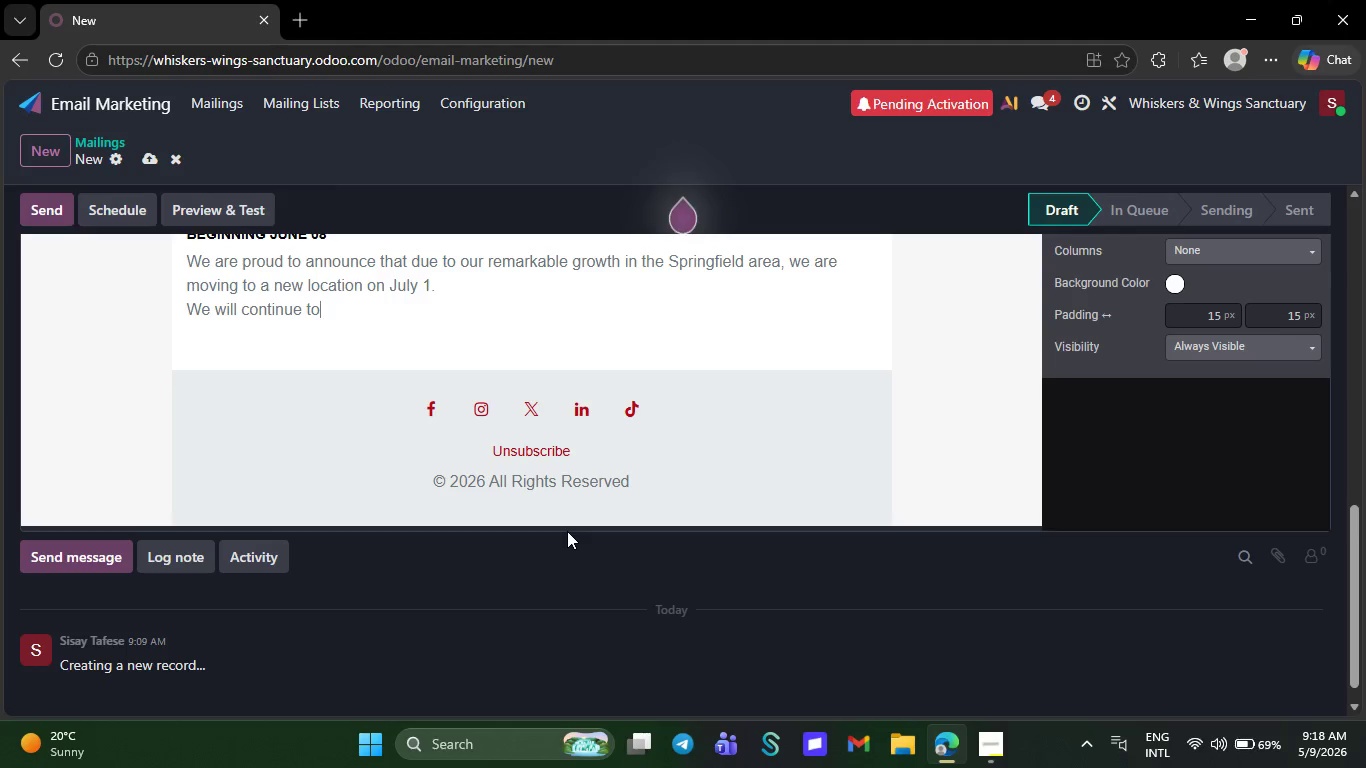 
key(Backspace)
 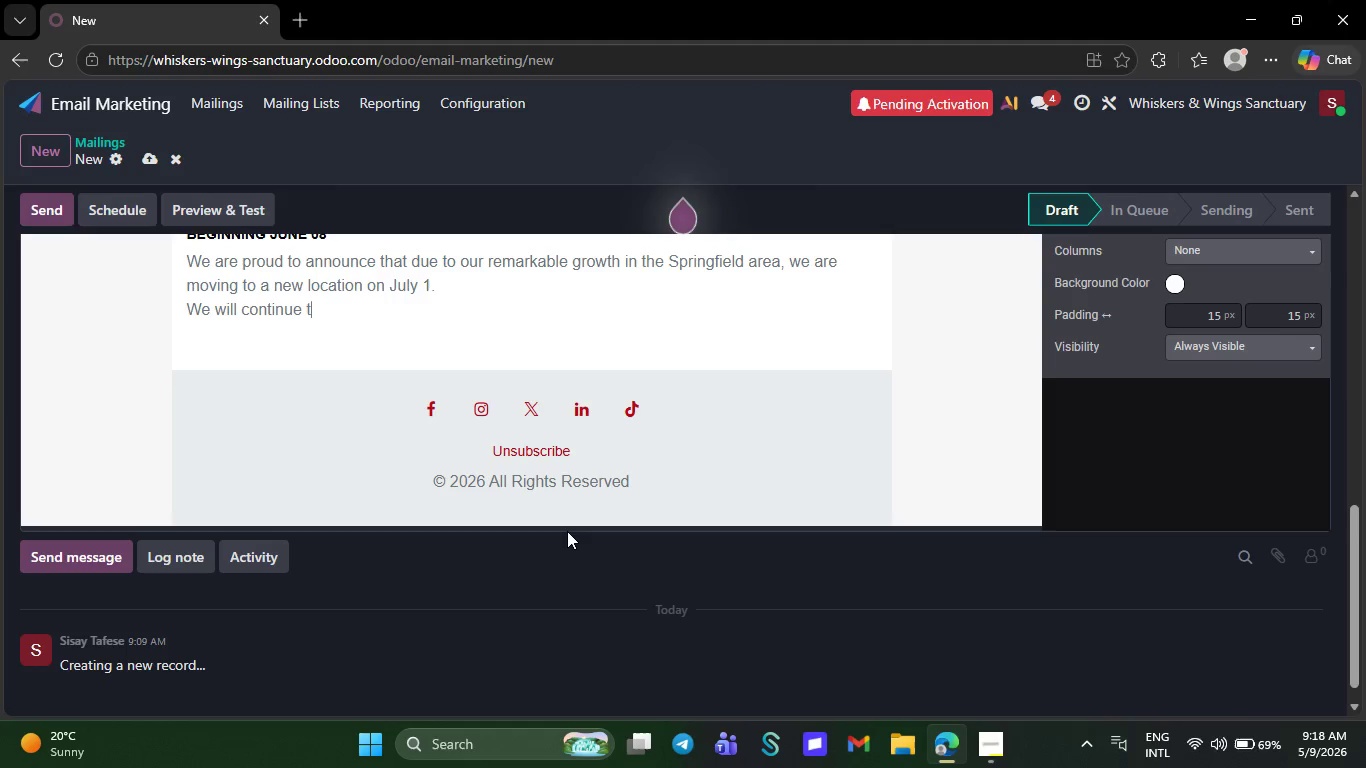 
key(Backspace)
 